 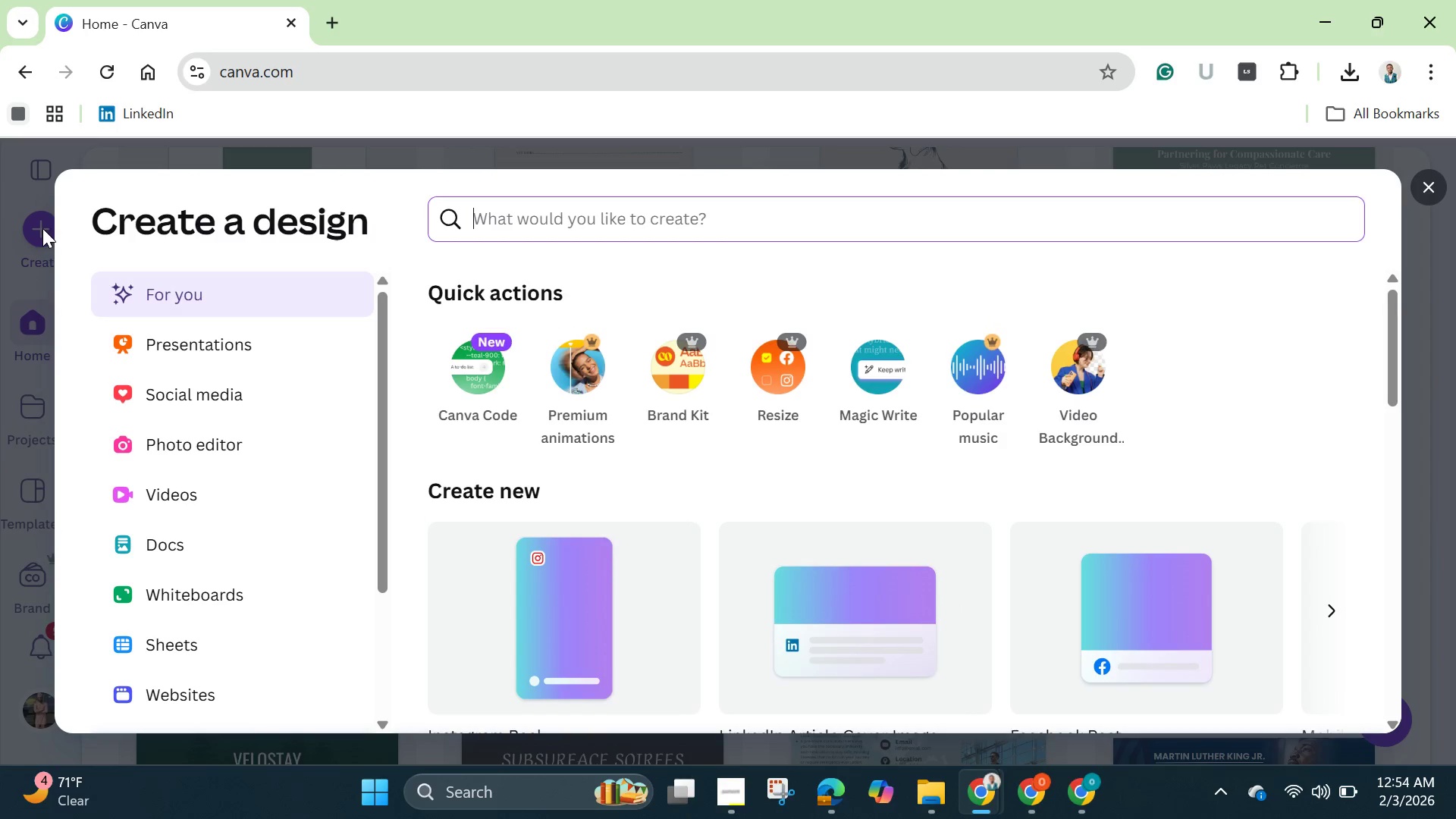 
left_click([228, 556])
 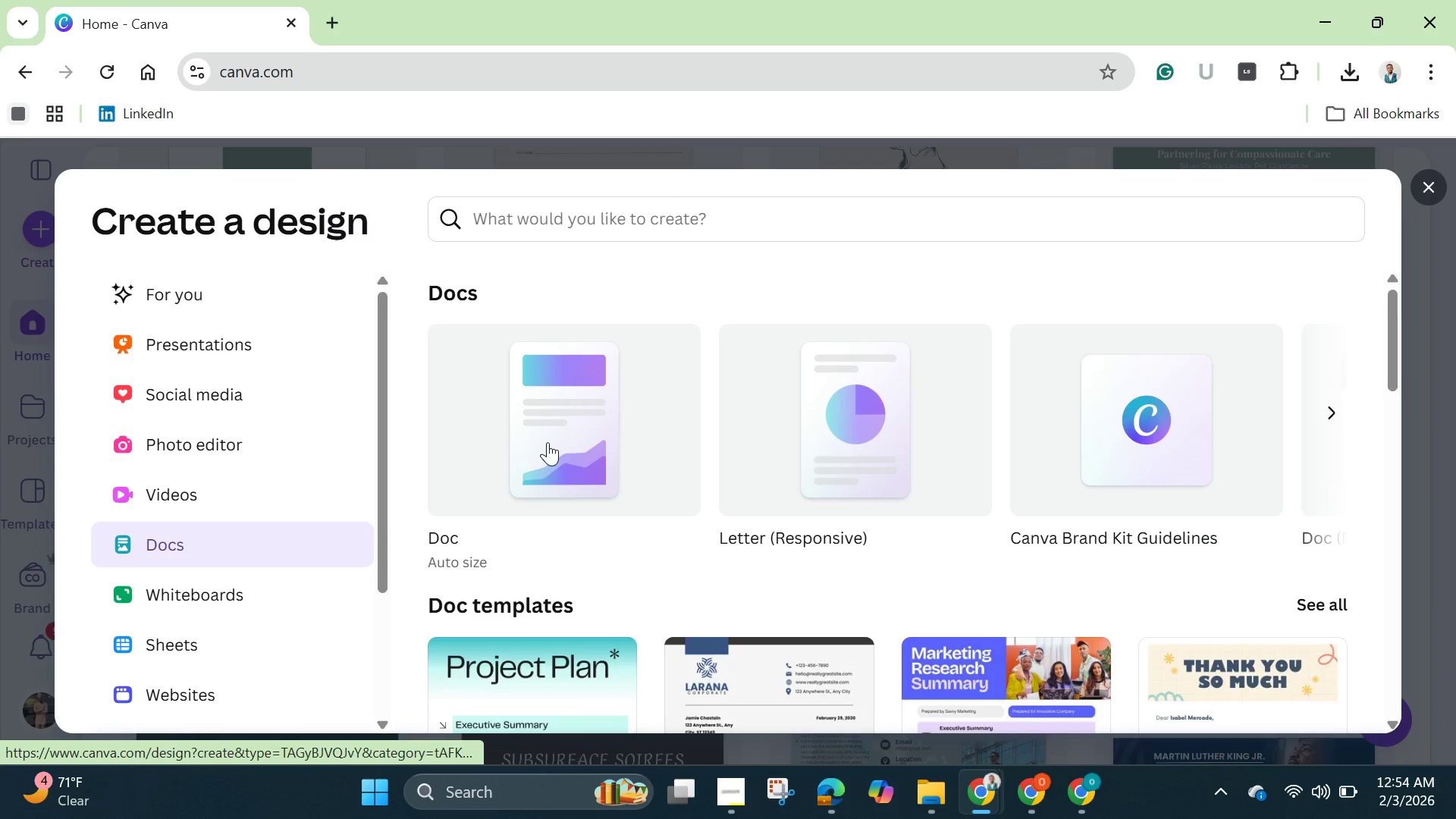 
wait(5.2)
 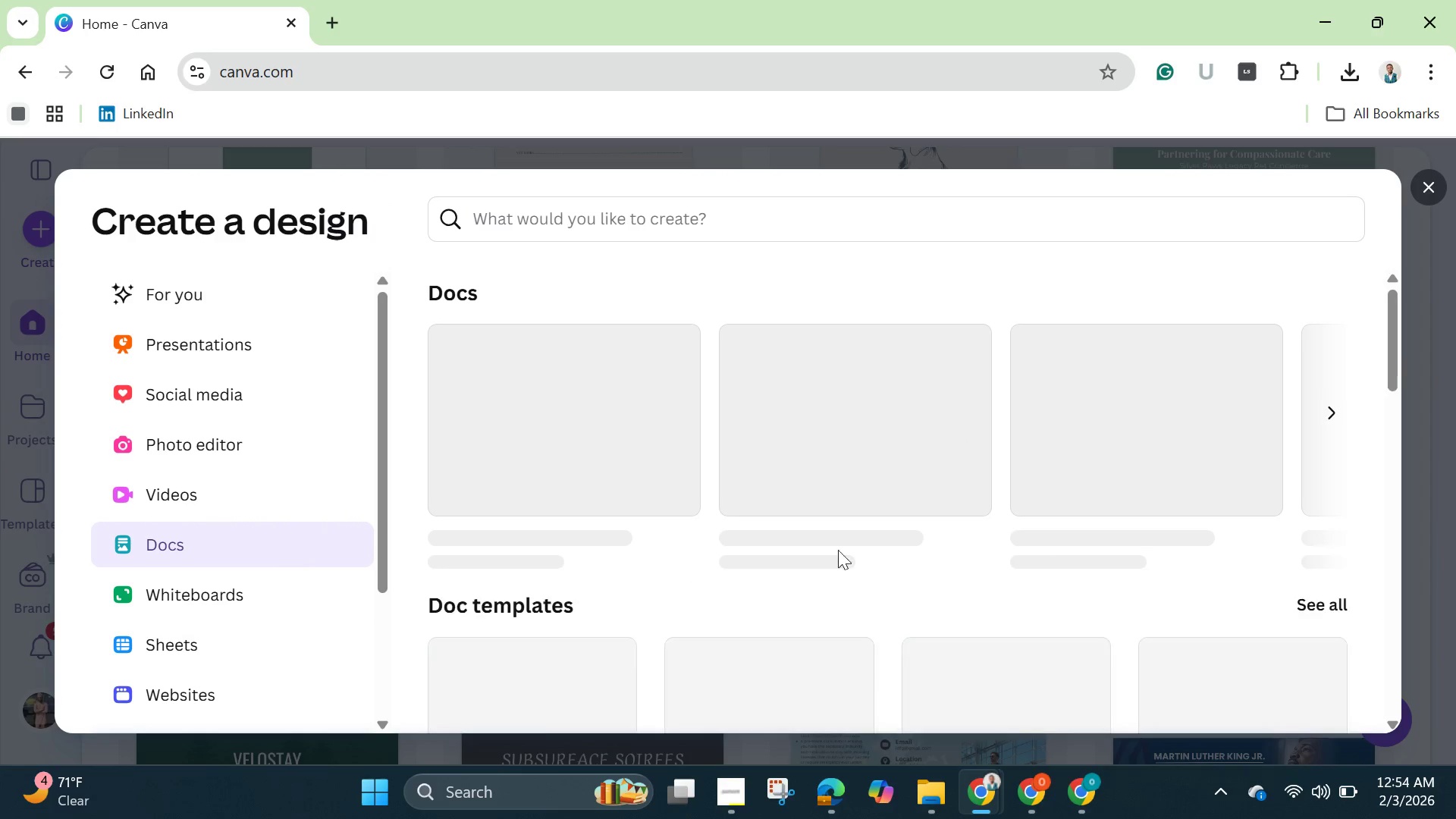 
scroll: coordinate [552, 439], scroll_direction: none, amount: 0.0
 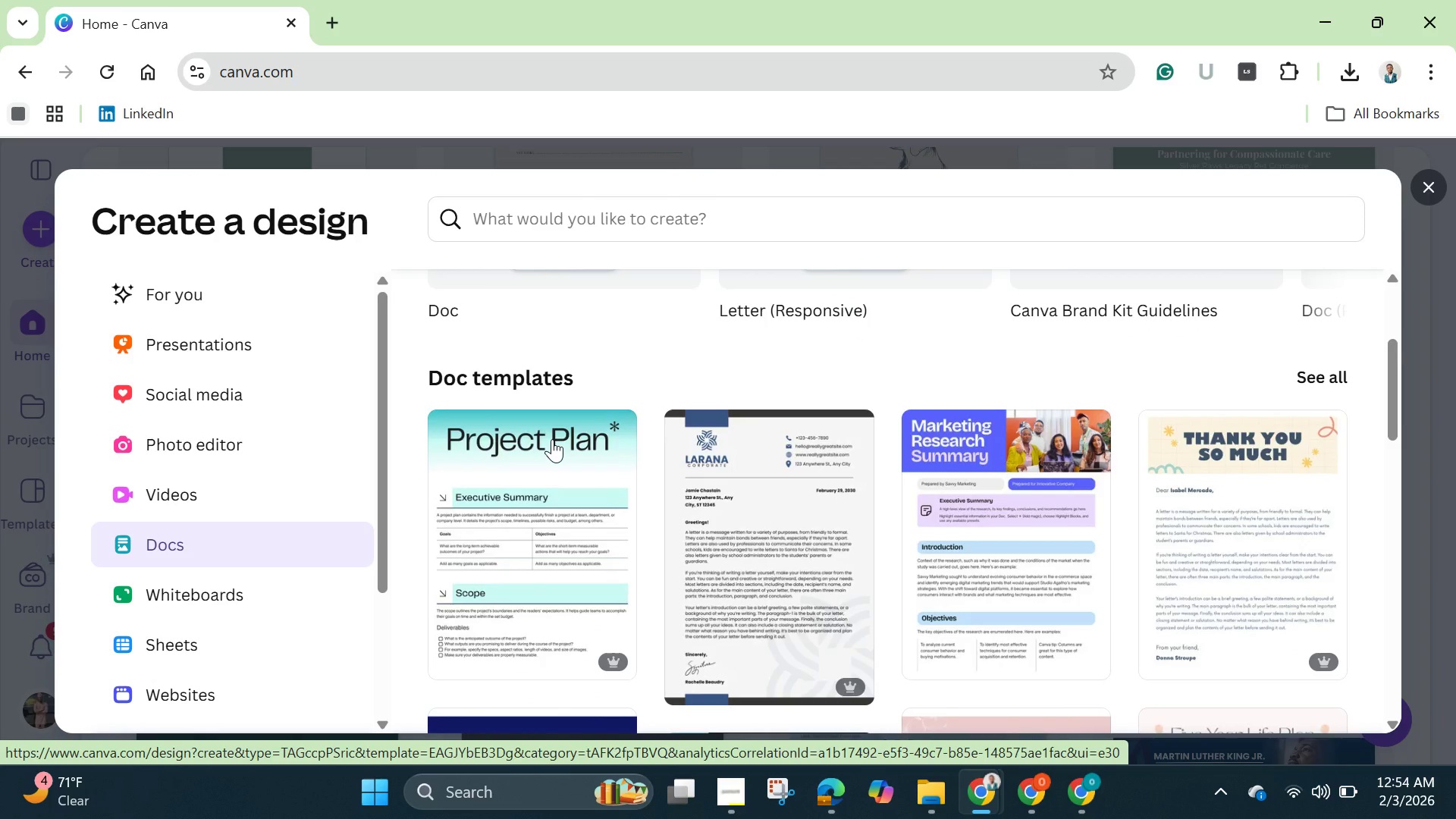 
scroll: coordinate [552, 439], scroll_direction: up, amount: 3.0
 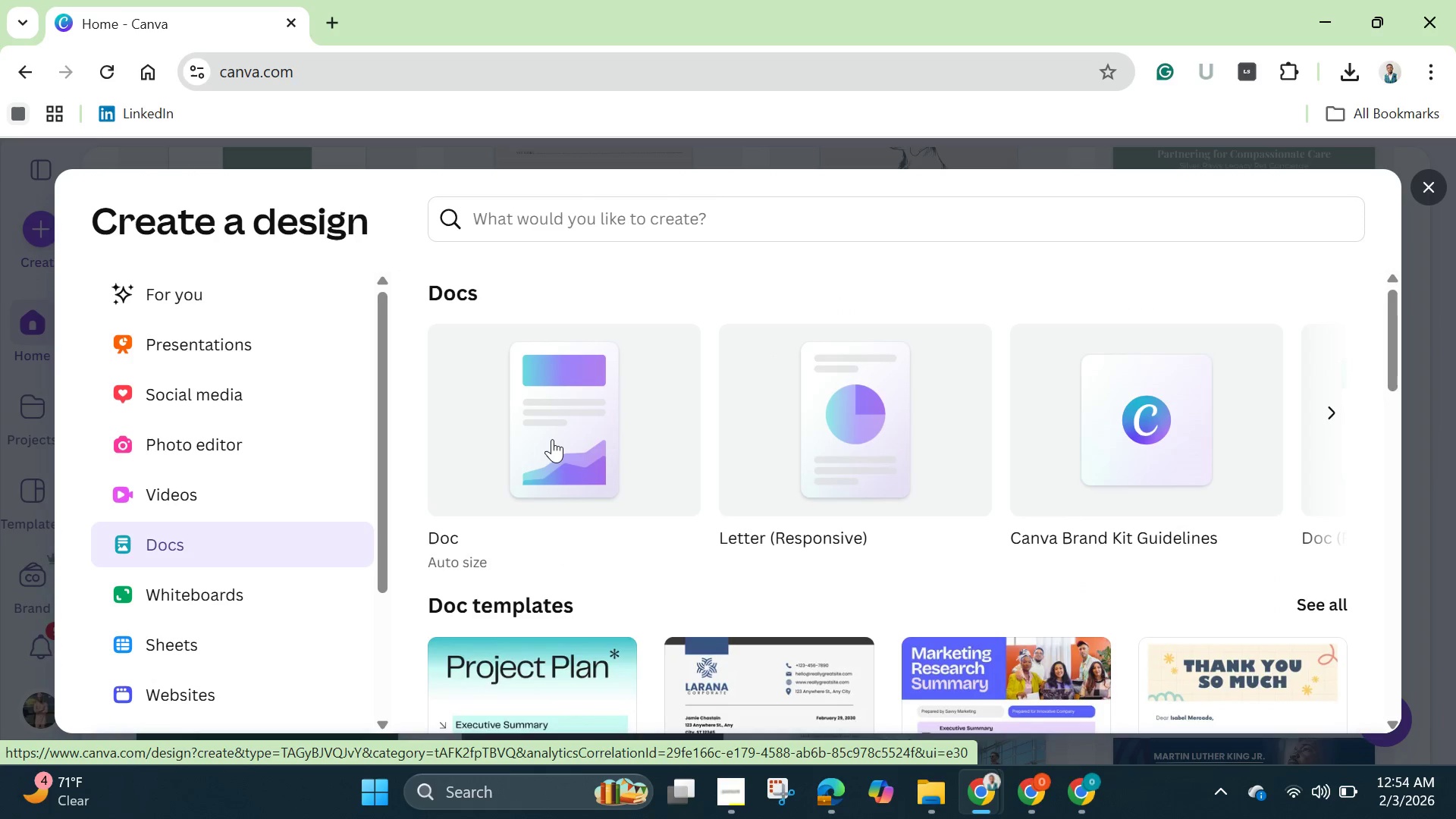 
left_click([552, 439])
 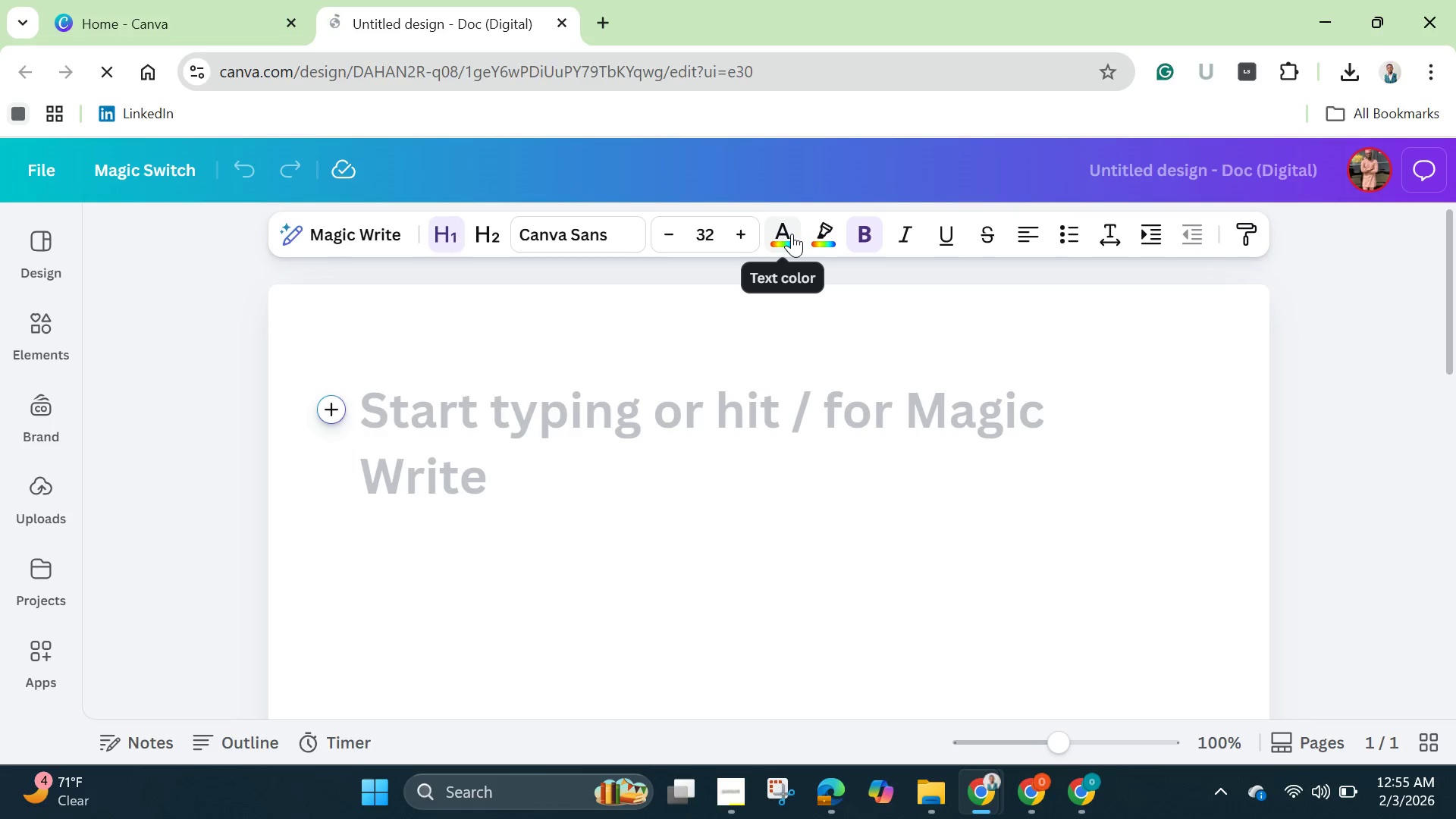 
wait(34.78)
 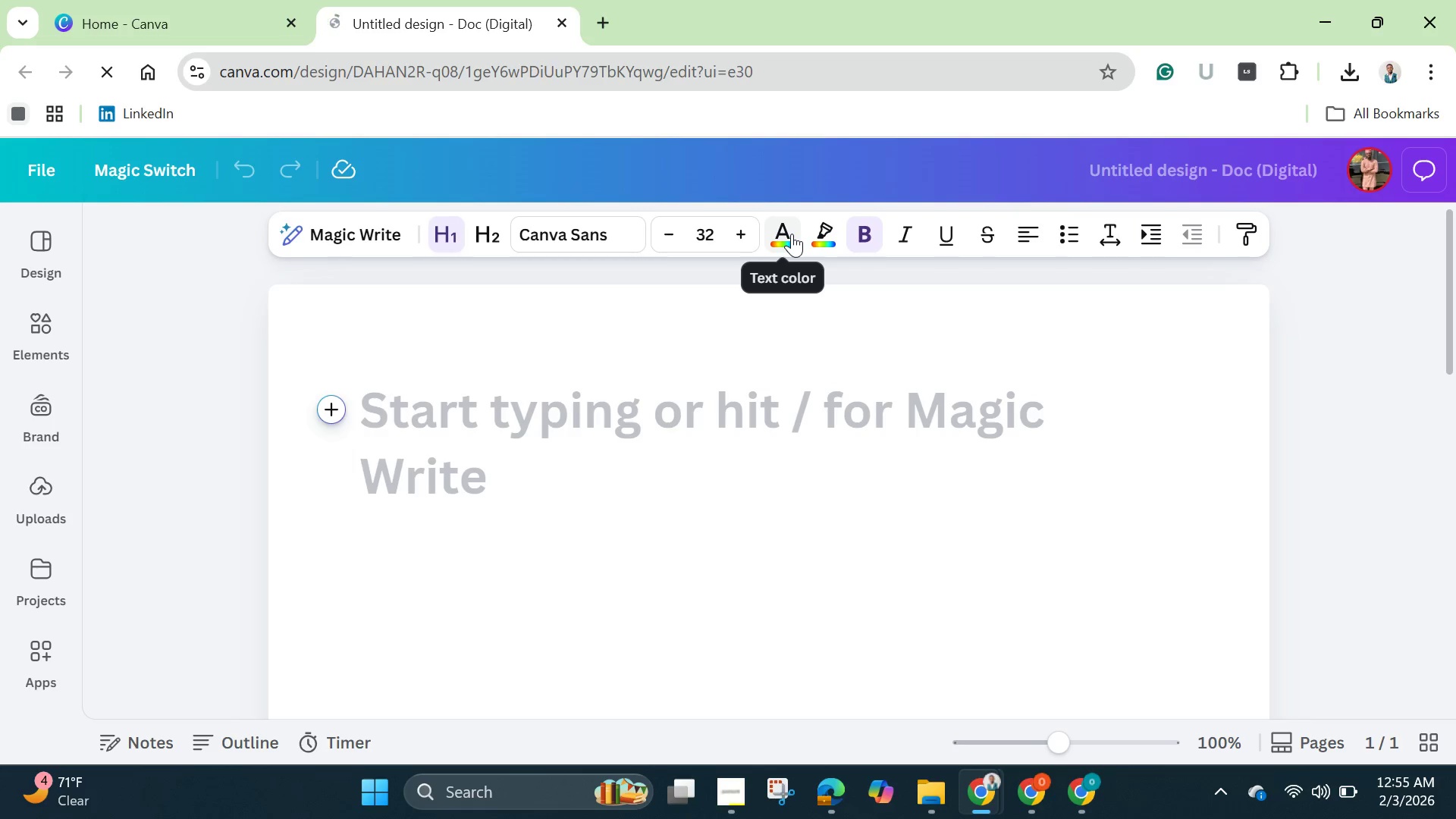 
left_click([42, 337])
 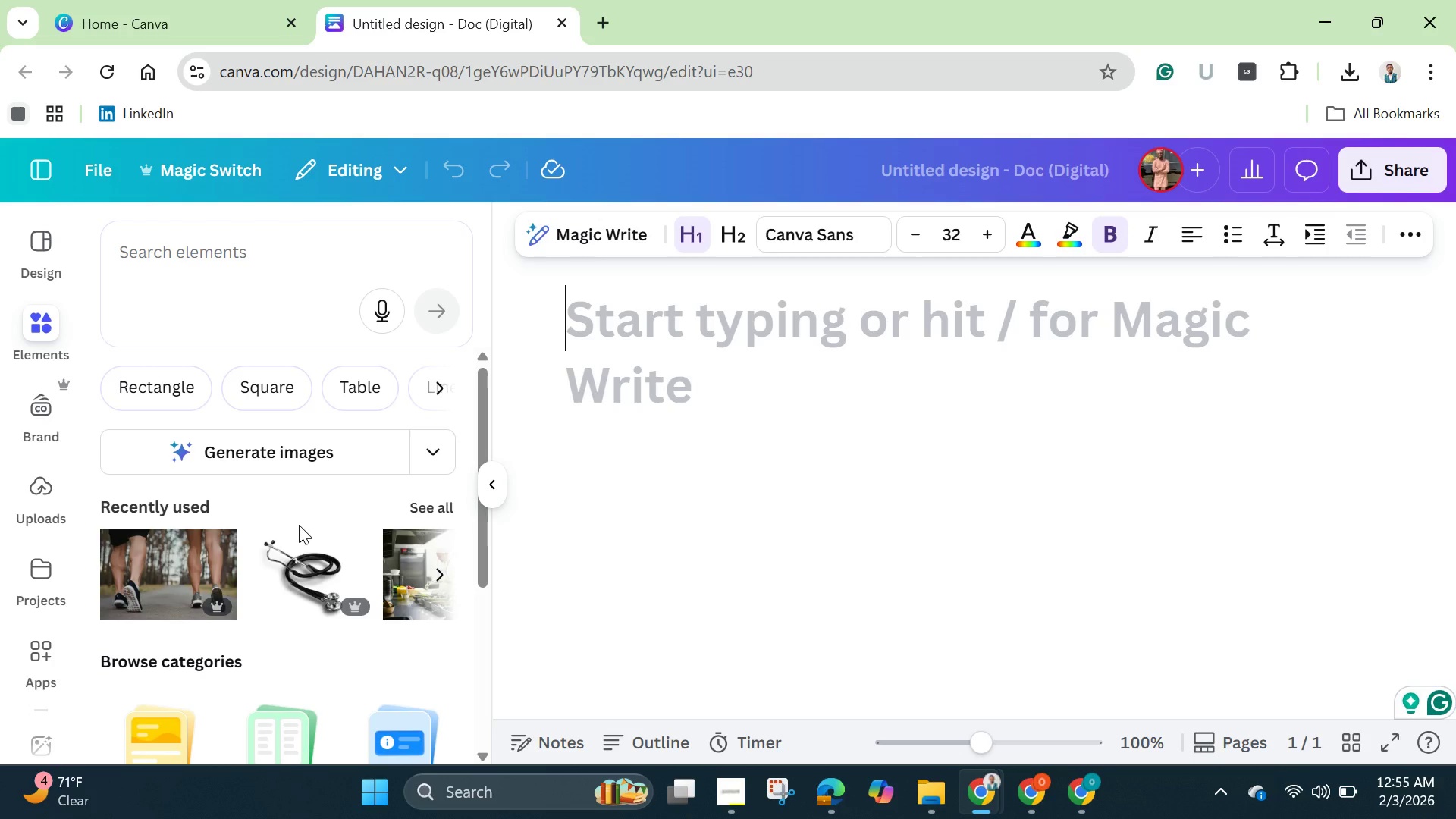 
wait(24.78)
 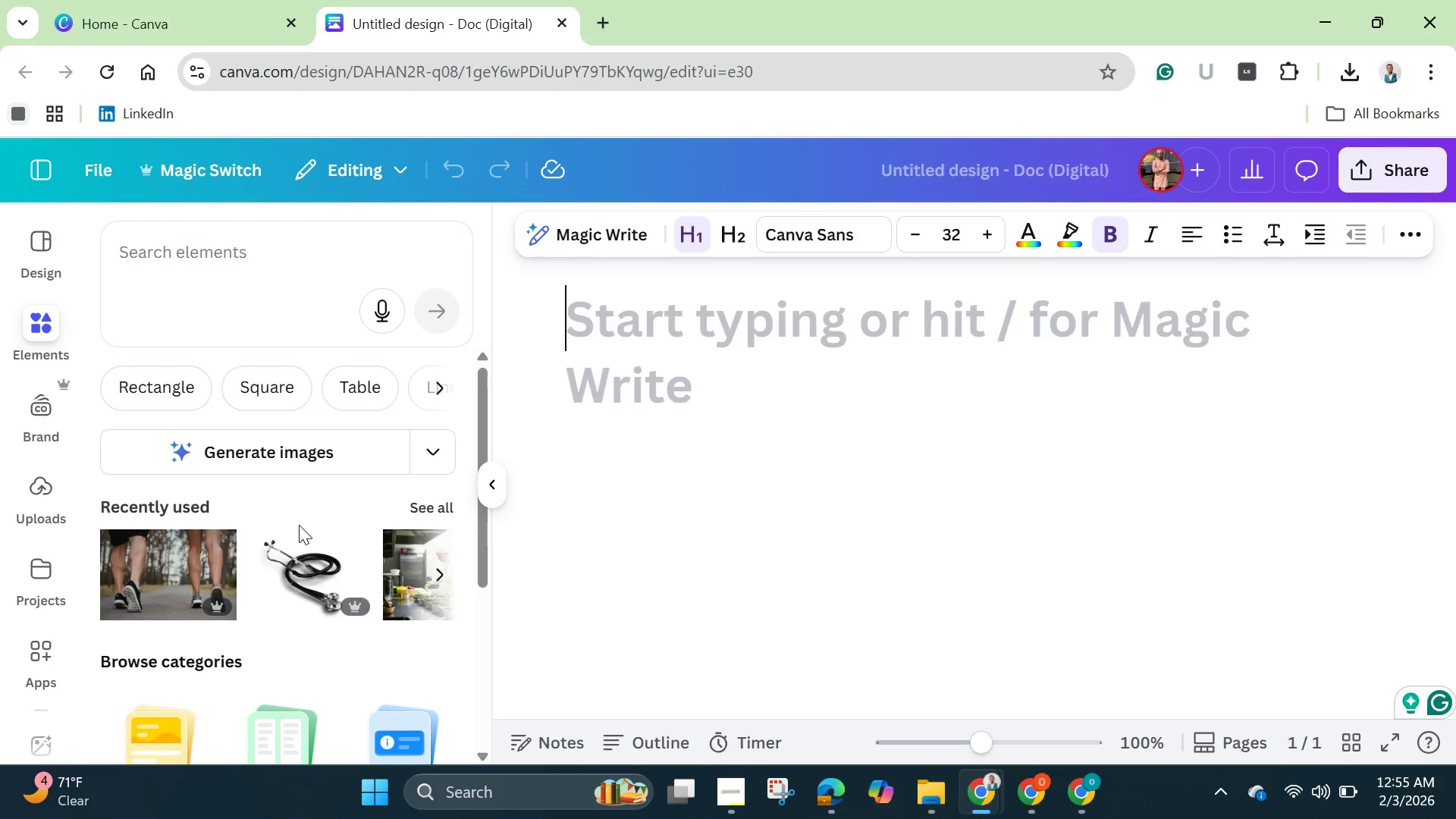 
left_click([136, 392])
 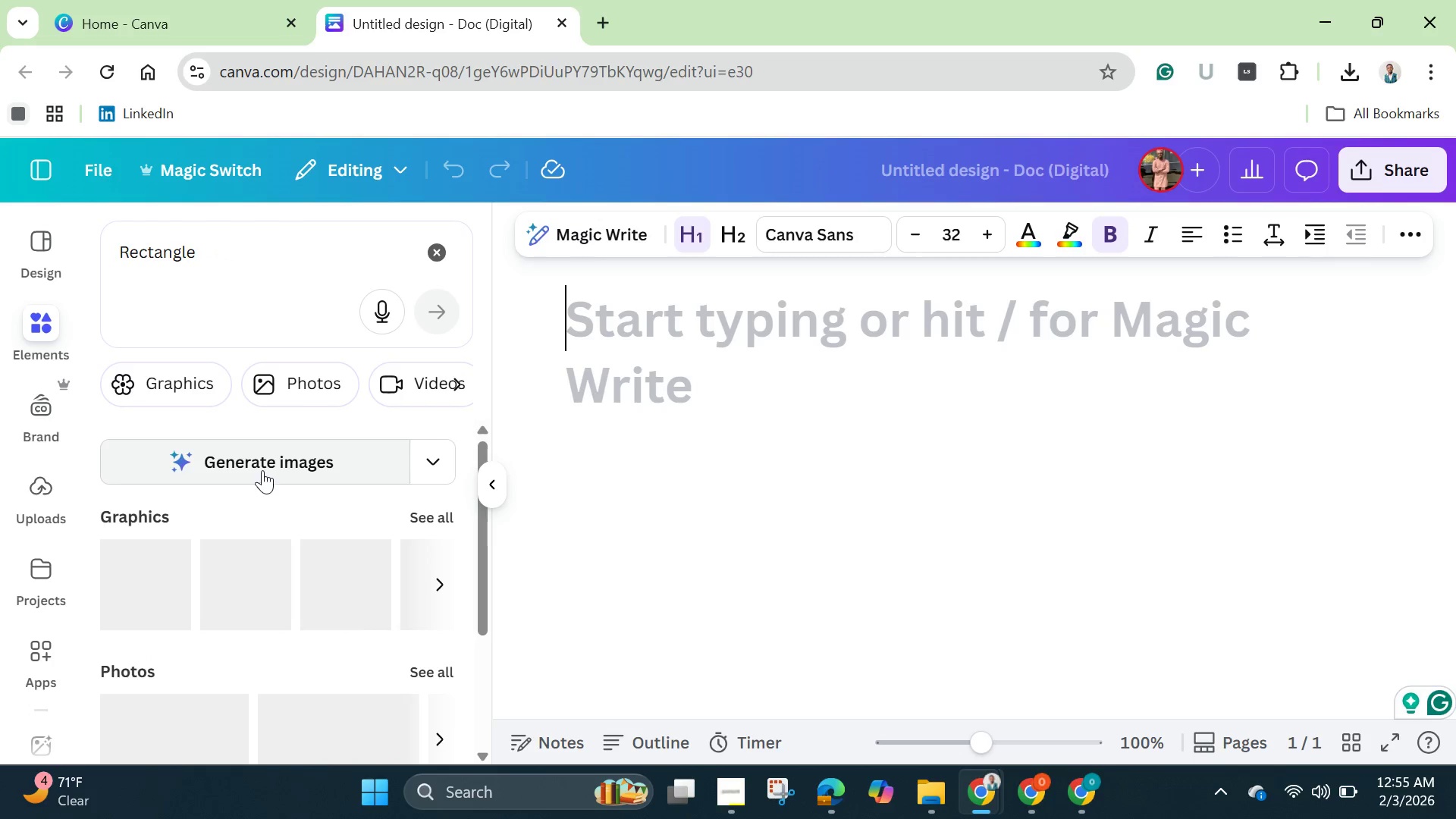 
mouse_move([275, 466])
 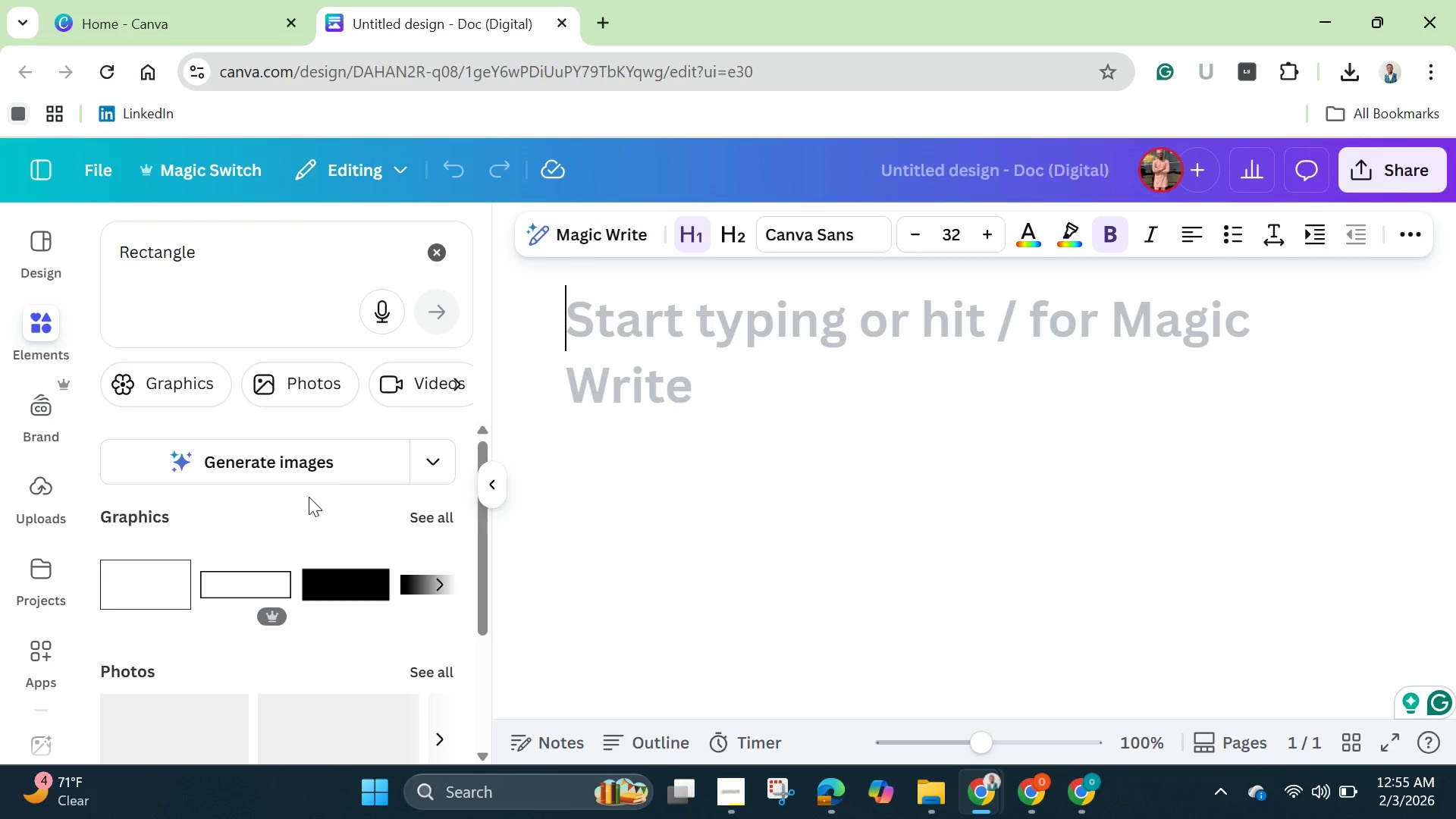 
scroll: coordinate [309, 497], scroll_direction: down, amount: 1.0
 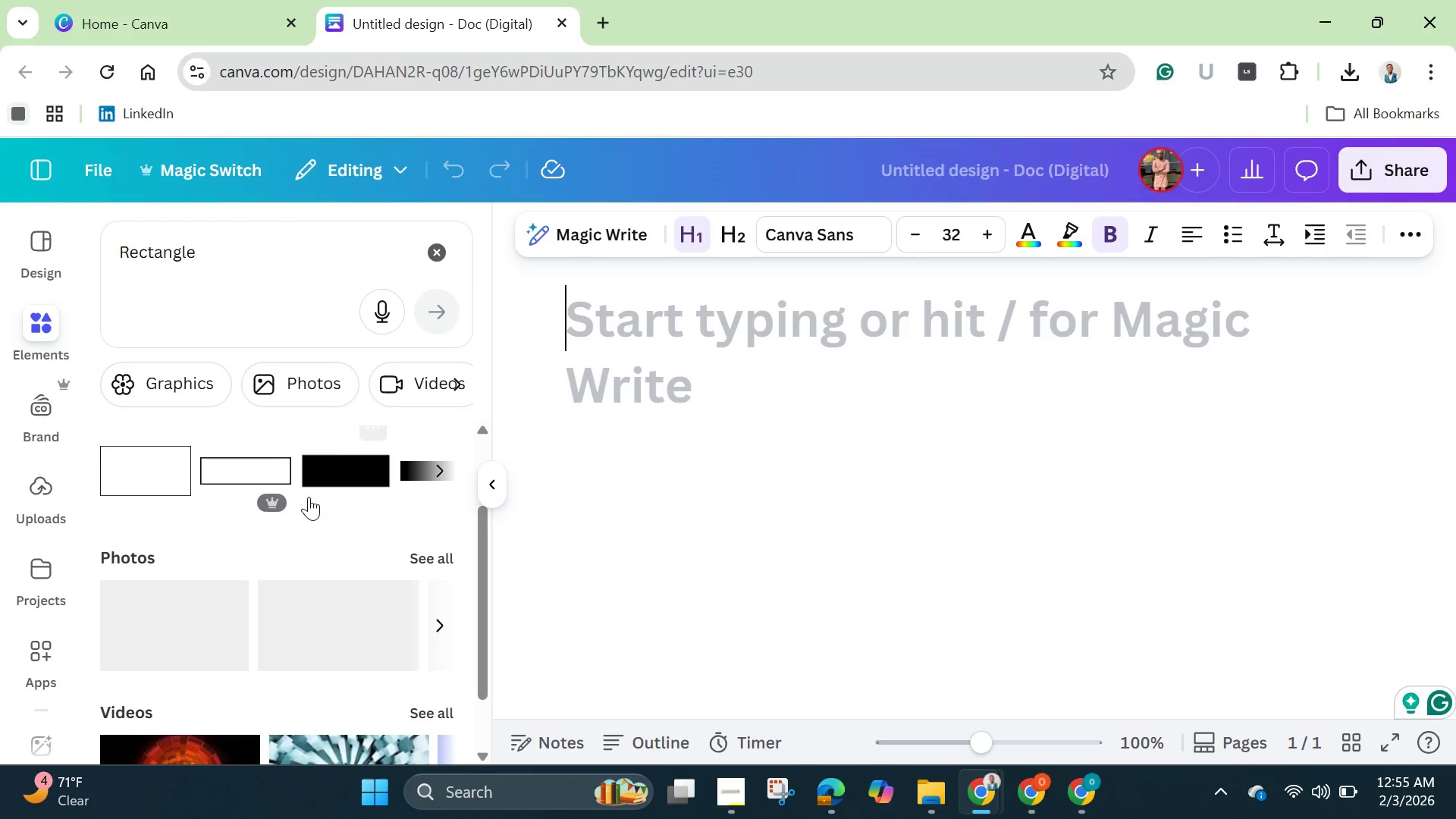 
scroll: coordinate [311, 497], scroll_direction: none, amount: 0.0
 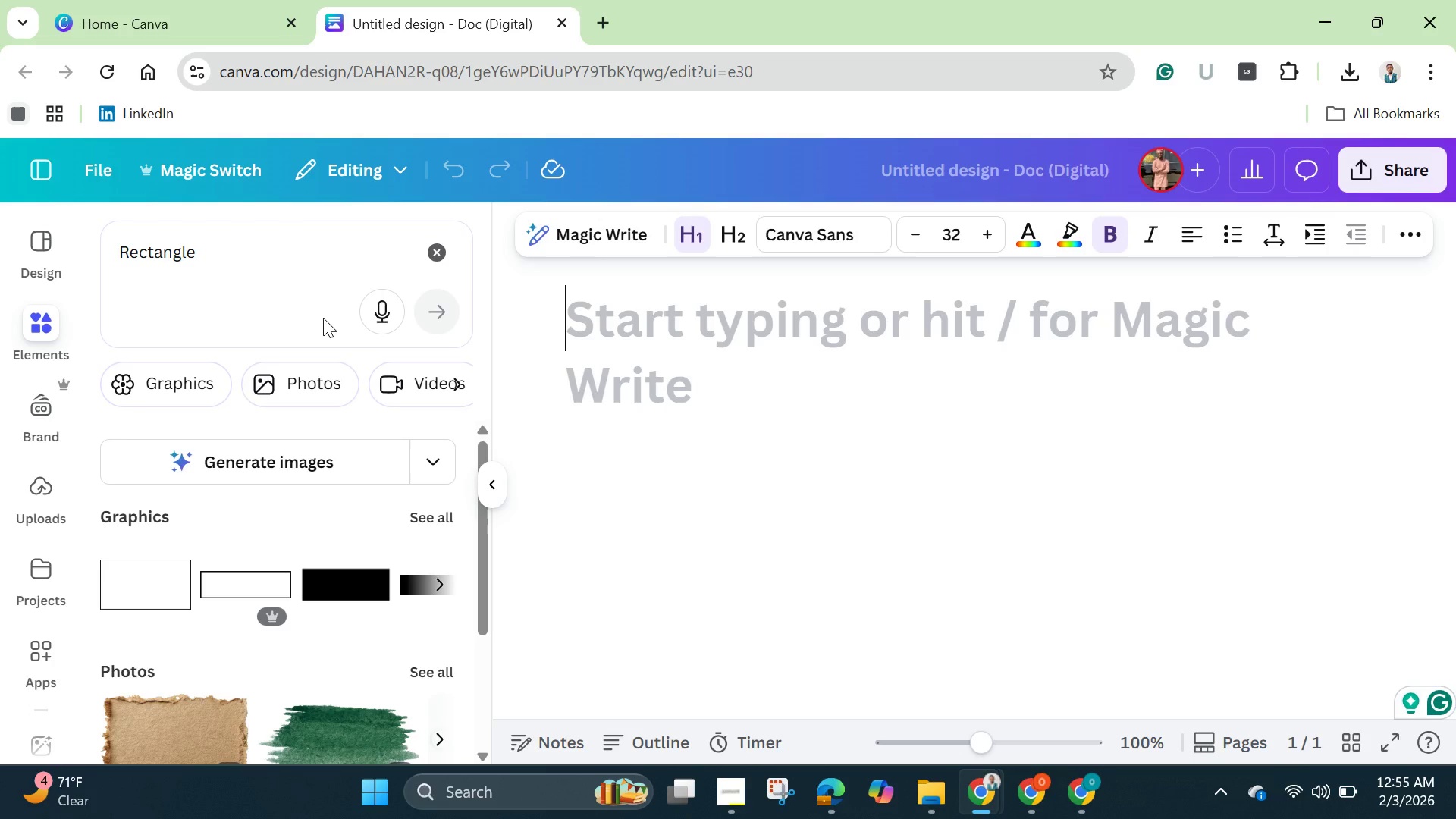 
wait(11.51)
 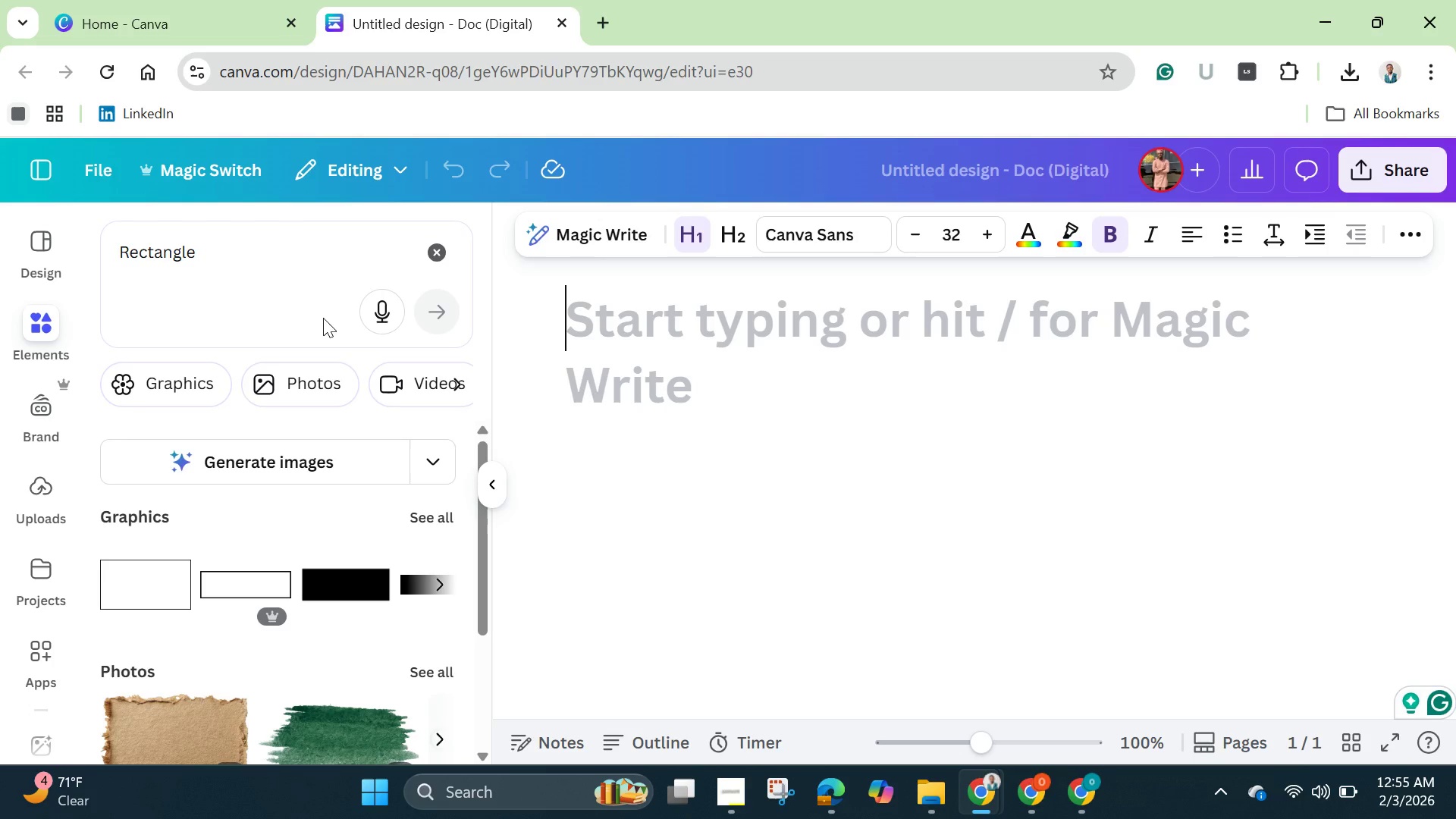 
left_click([198, 25])
 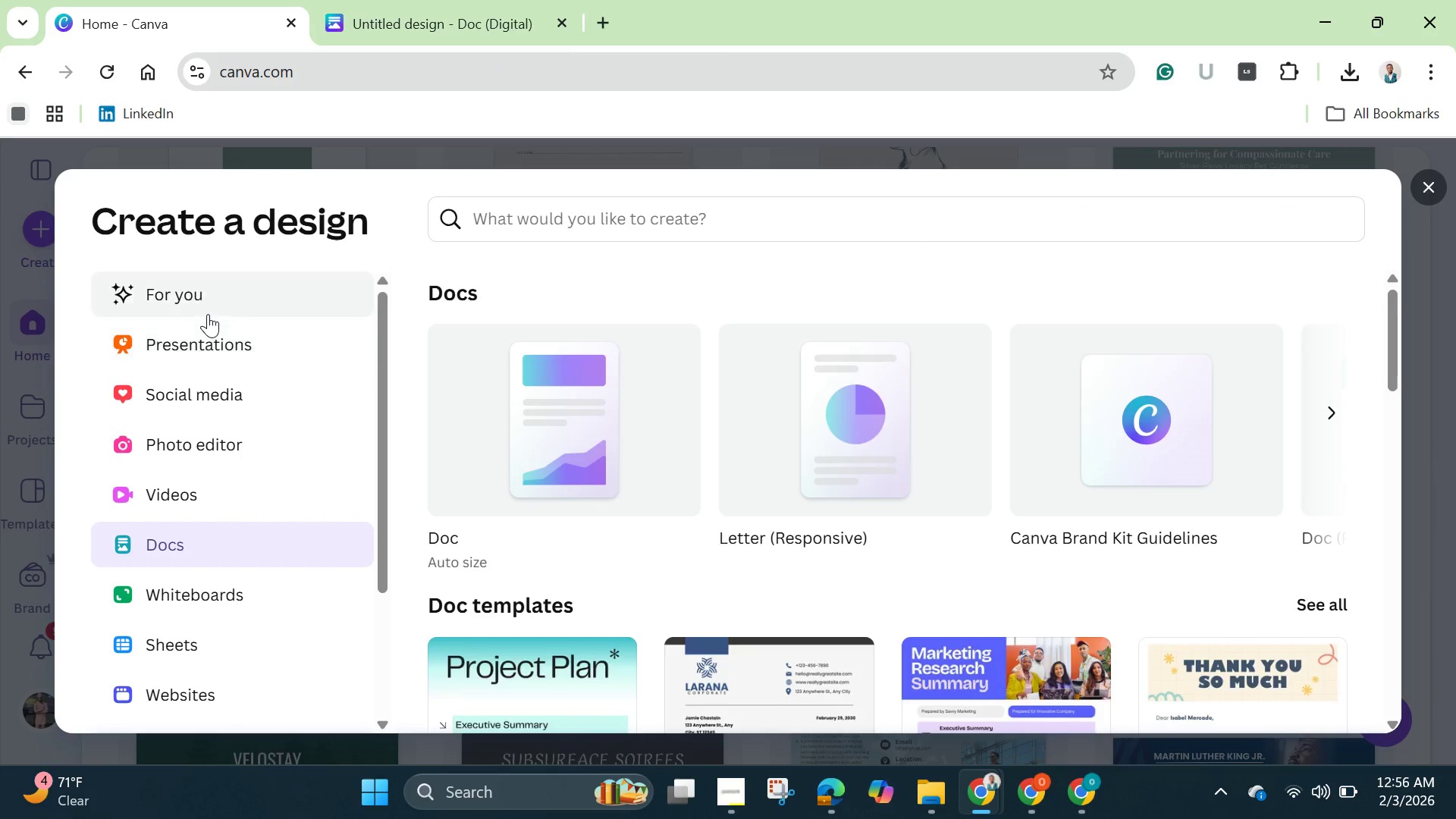 
scroll: coordinate [265, 513], scroll_direction: up, amount: 5.0
 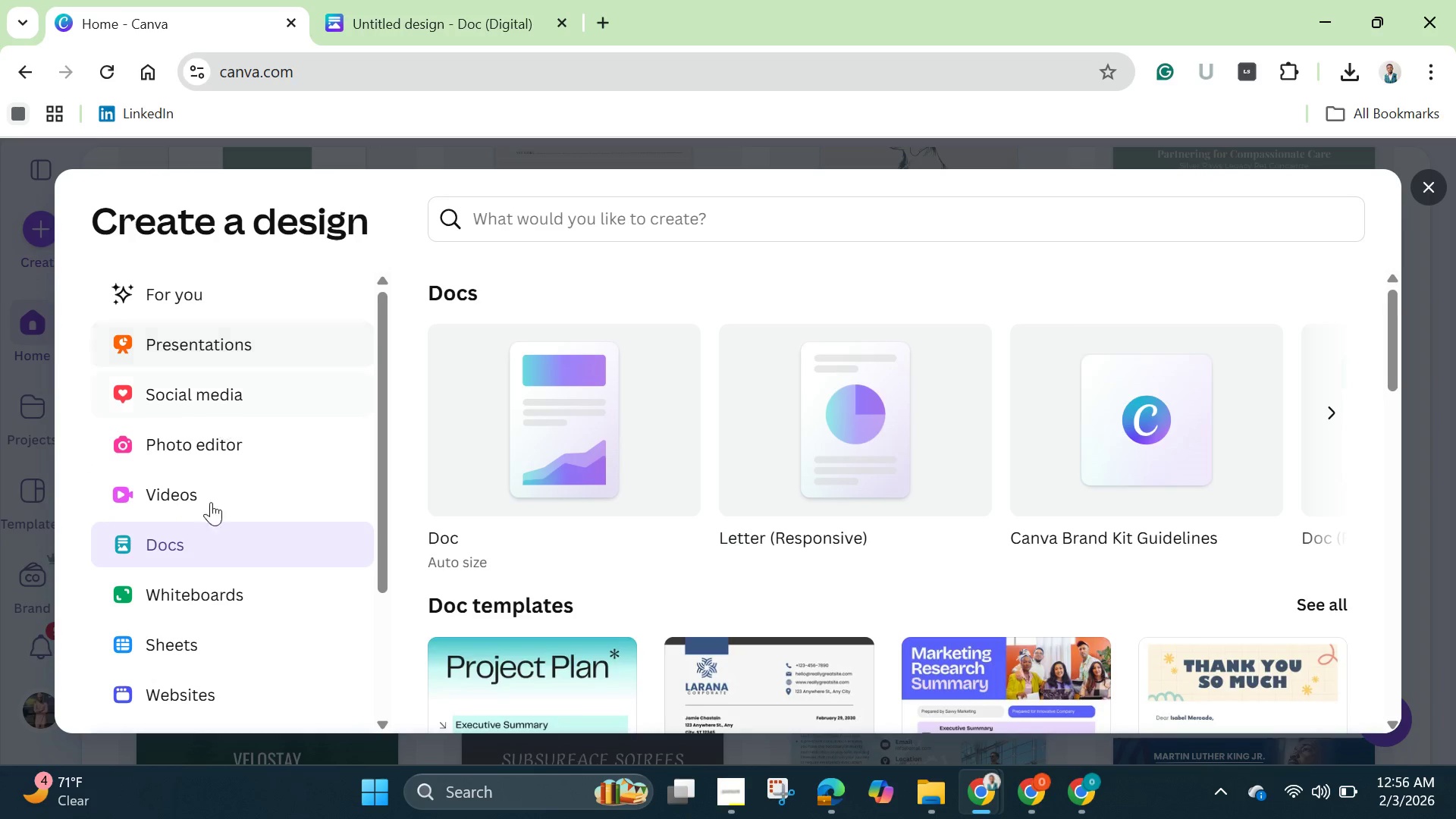 
left_click([202, 388])
 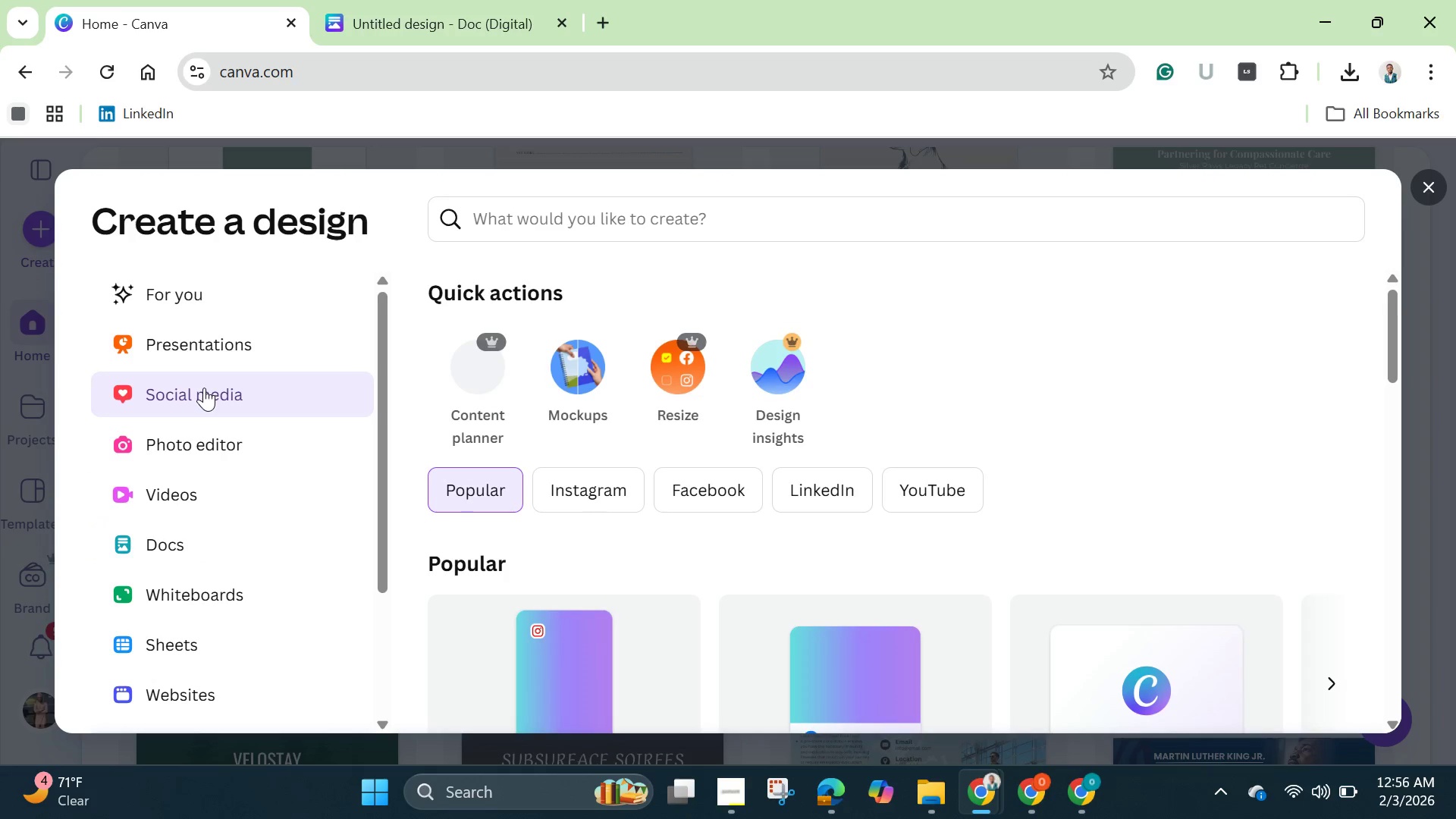 
scroll: coordinate [668, 563], scroll_direction: none, amount: 0.0
 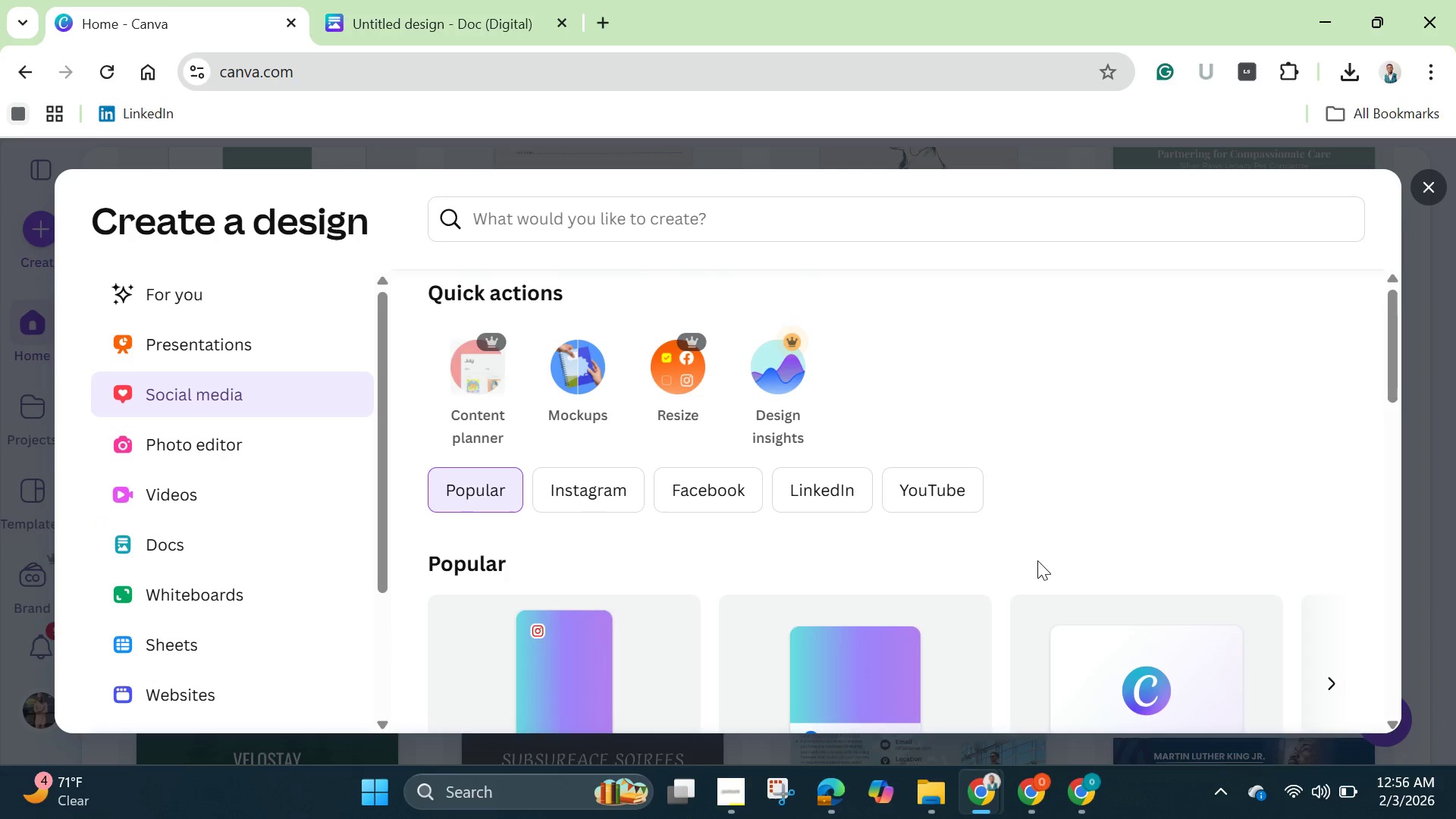 
scroll: coordinate [1037, 560], scroll_direction: down, amount: 2.0
 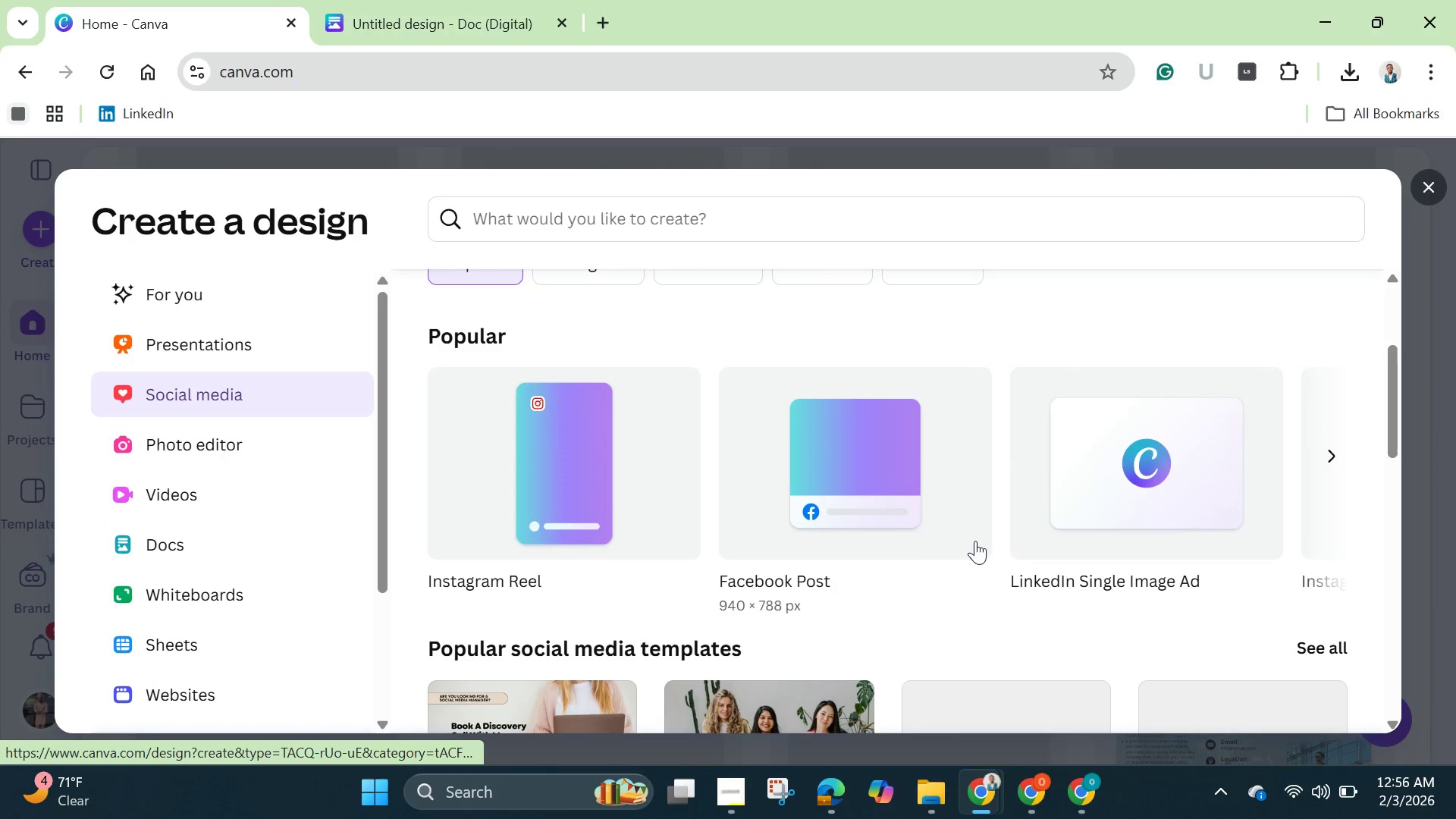 
scroll: coordinate [975, 541], scroll_direction: up, amount: 1.0
 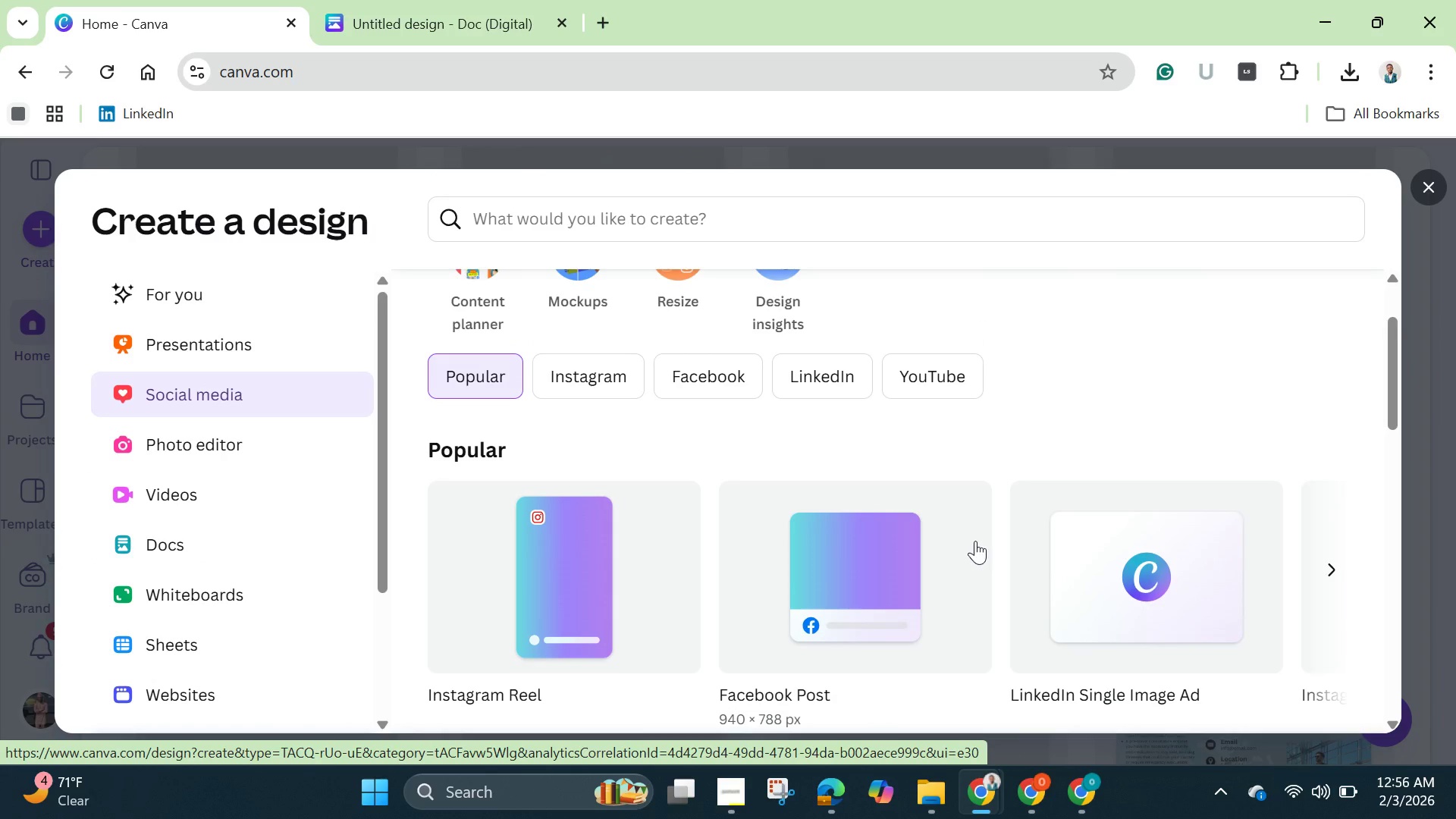 
scroll: coordinate [975, 541], scroll_direction: down, amount: 2.0
 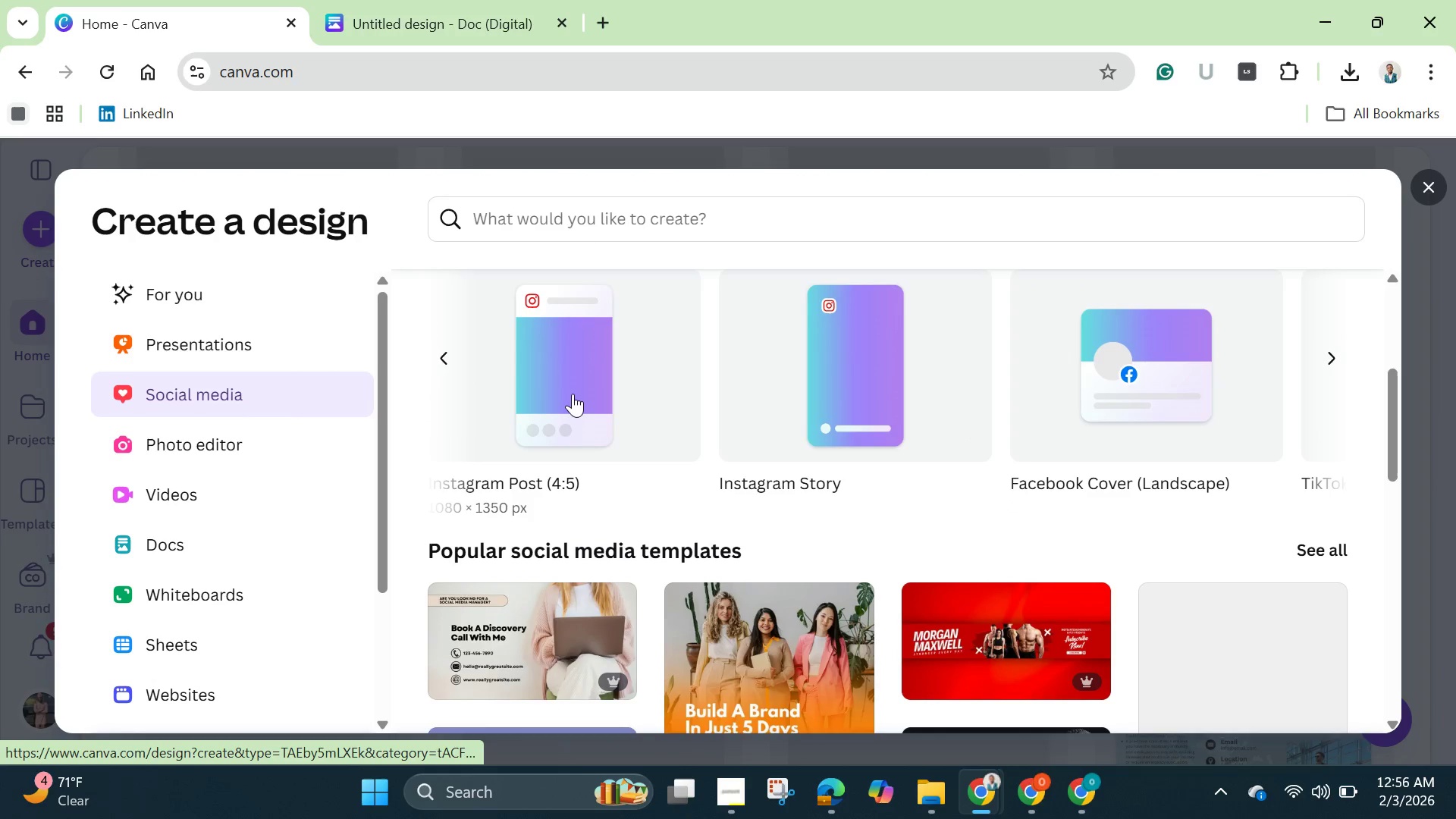 
left_click([569, 390])
 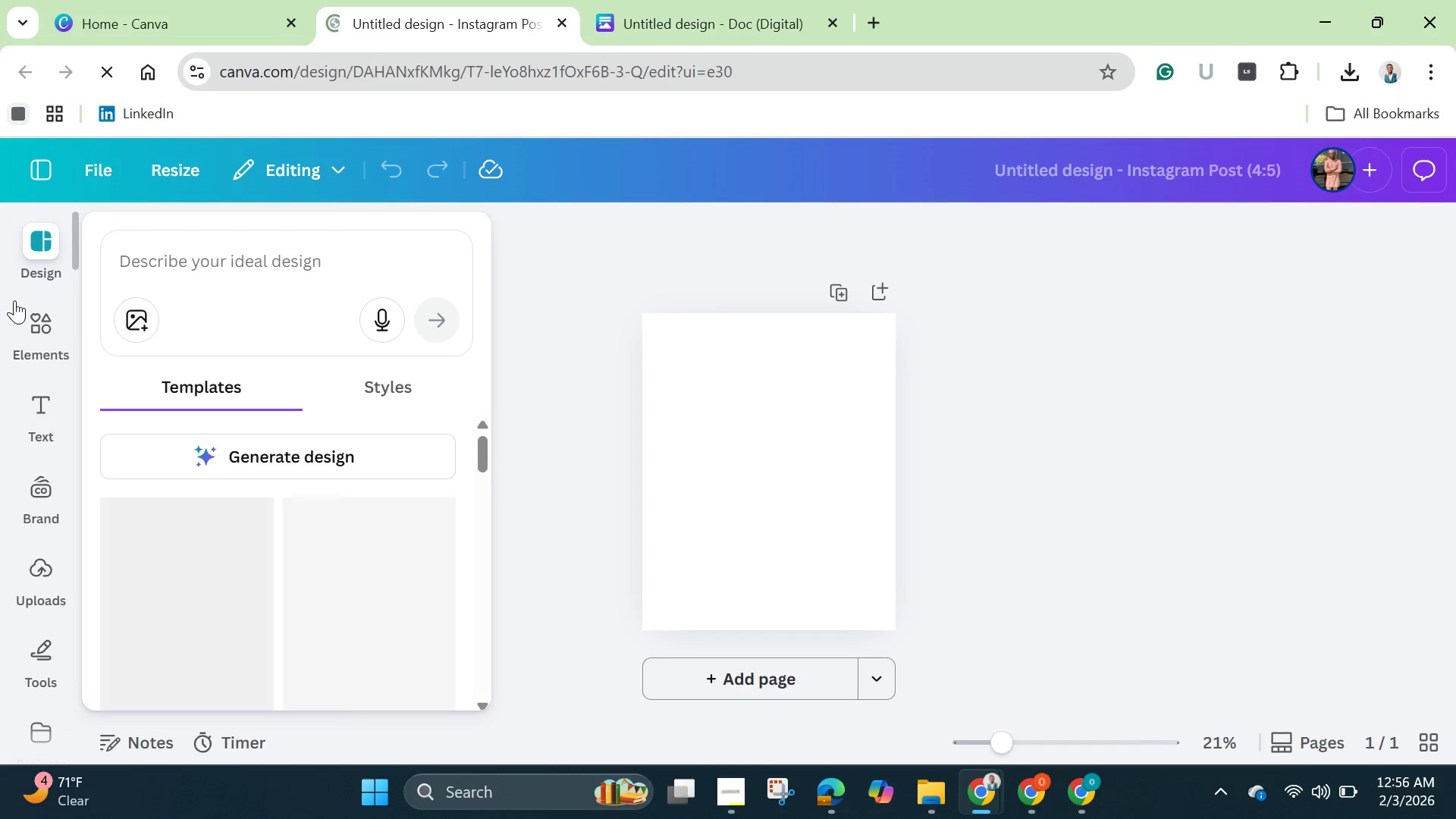 
wait(21.73)
 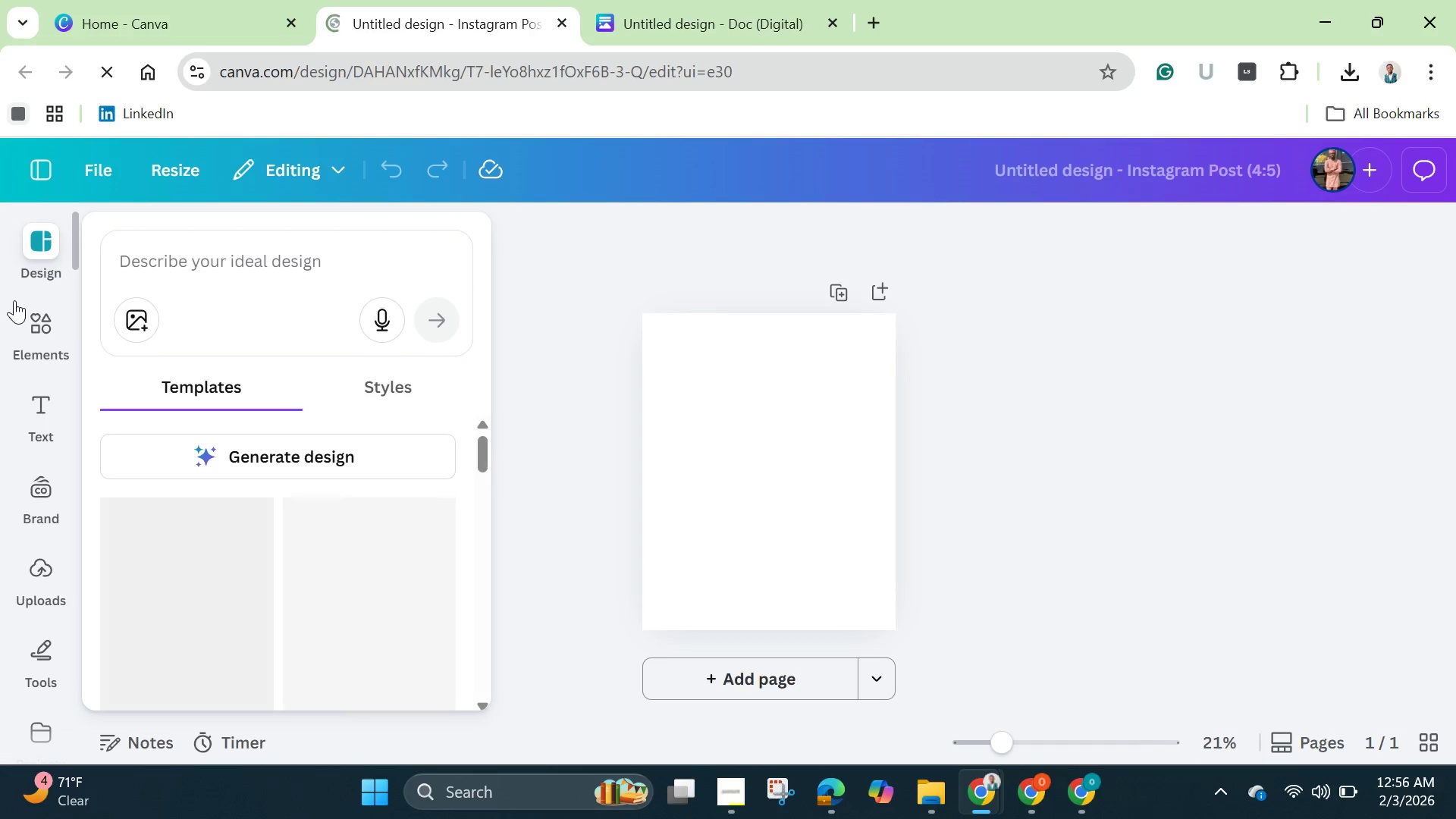 
left_click([44, 328])
 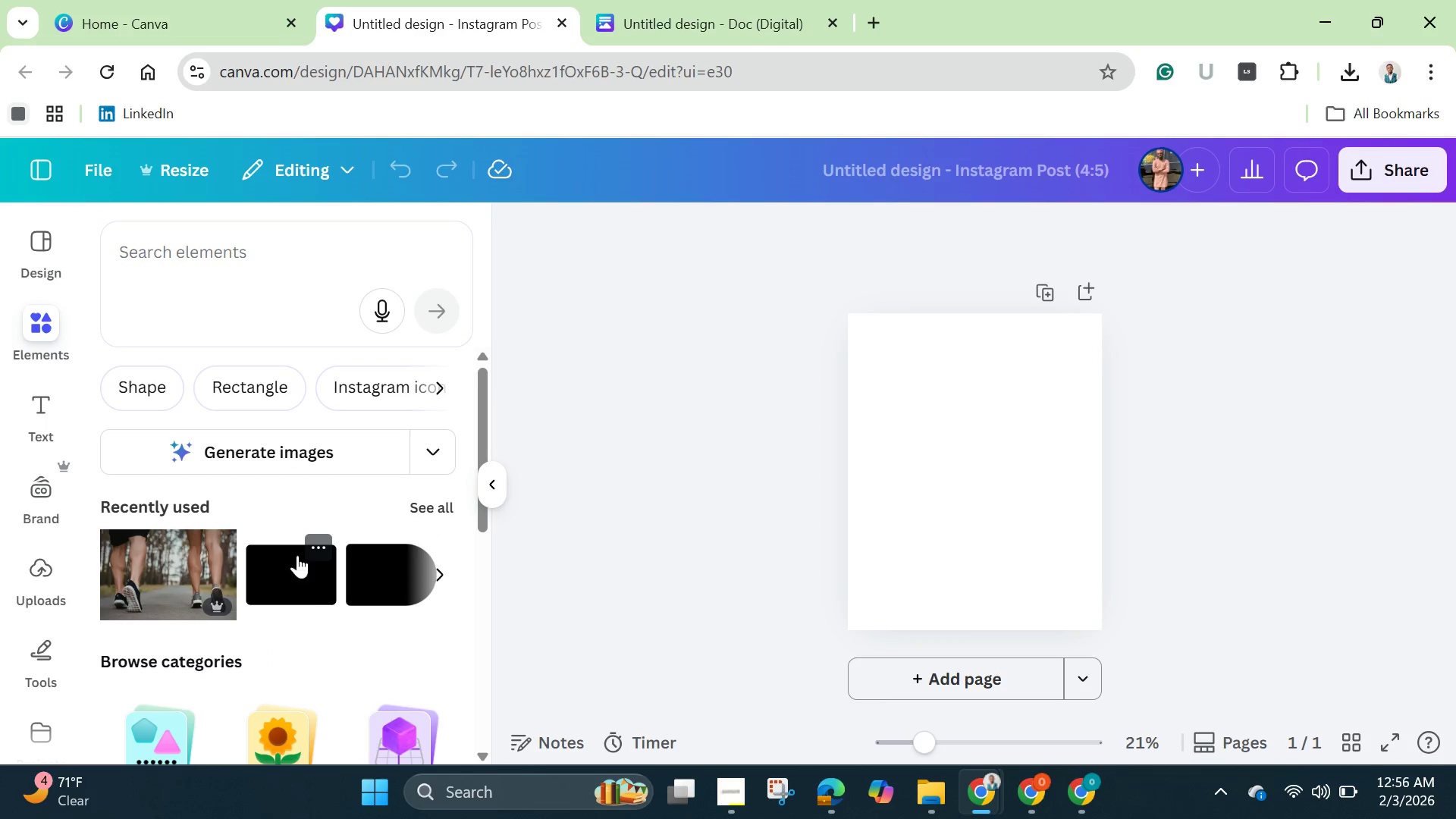 
left_click([292, 585])
 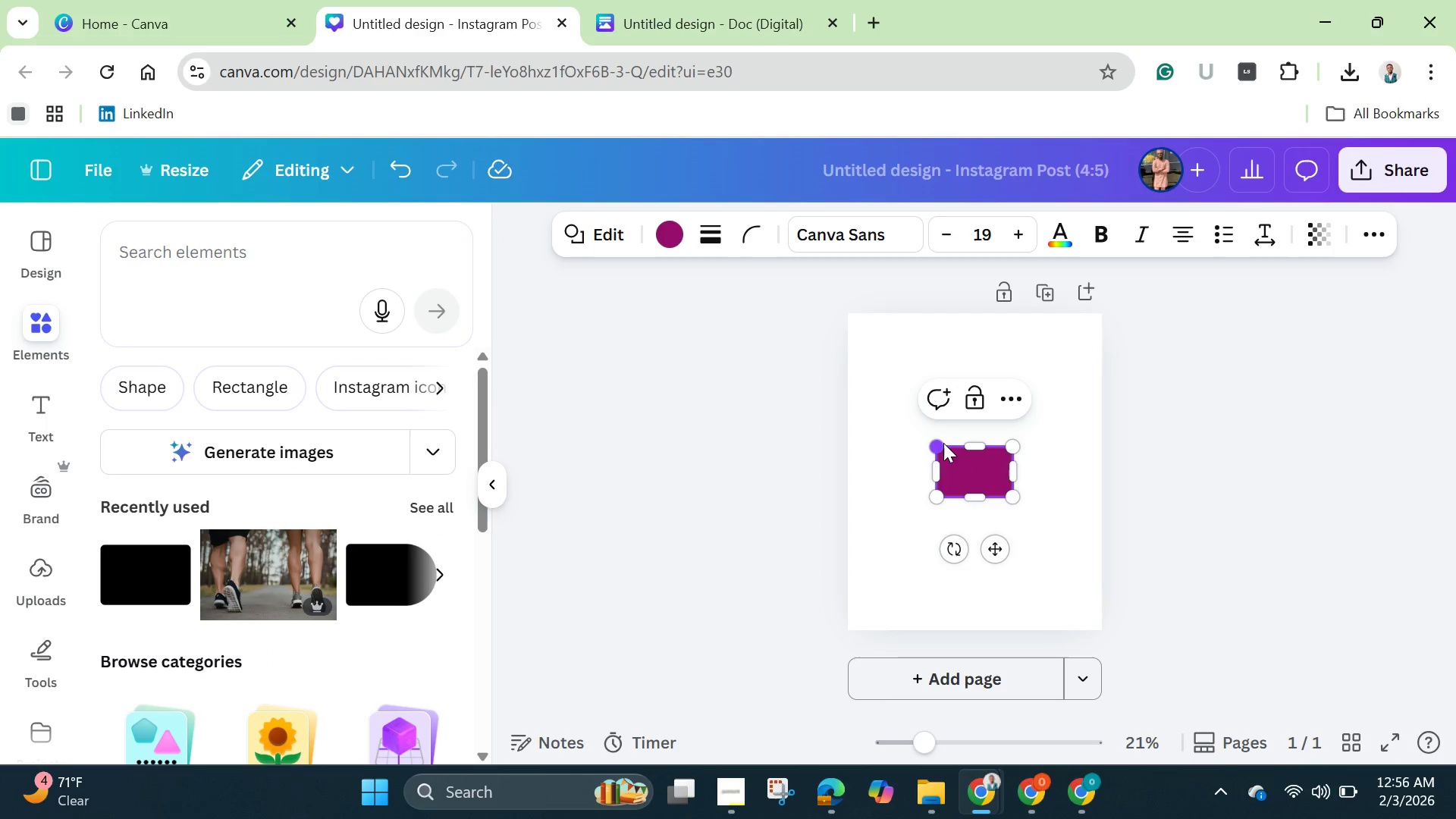 
left_click_drag(start_coordinate=[938, 443], to_coordinate=[871, 353])
 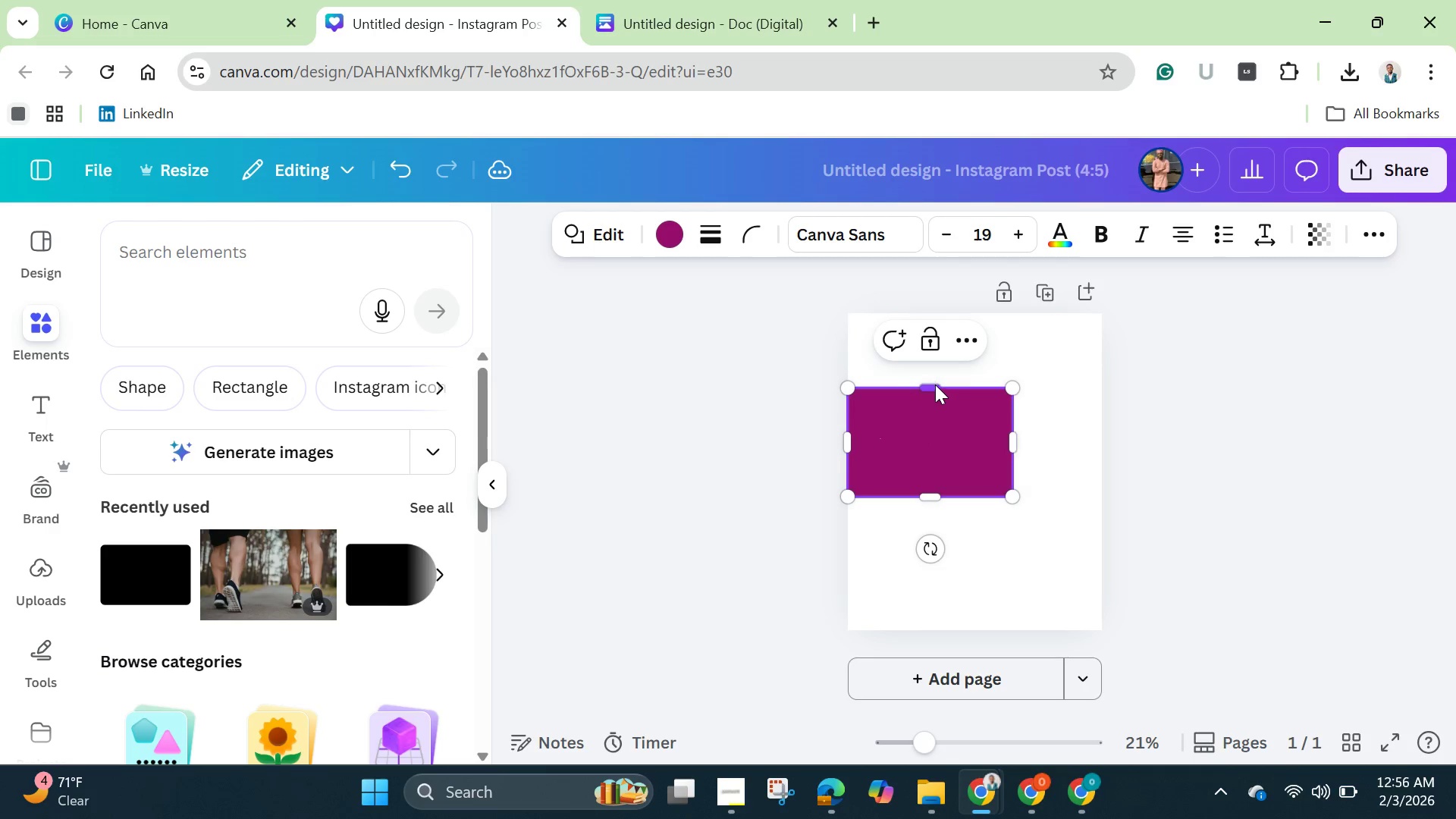 
left_click_drag(start_coordinate=[935, 384], to_coordinate=[929, 310])
 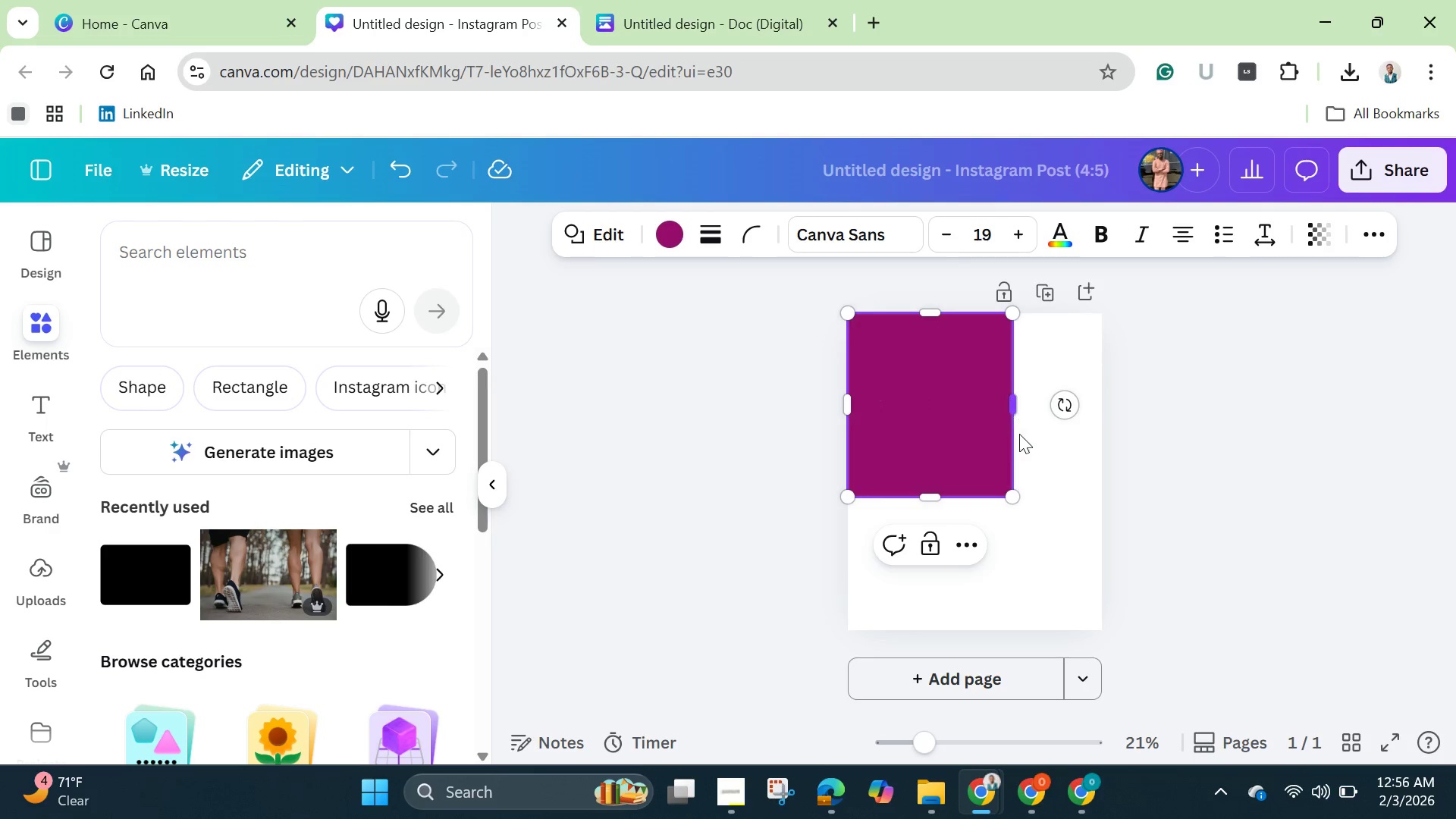 
left_click([1038, 451])
 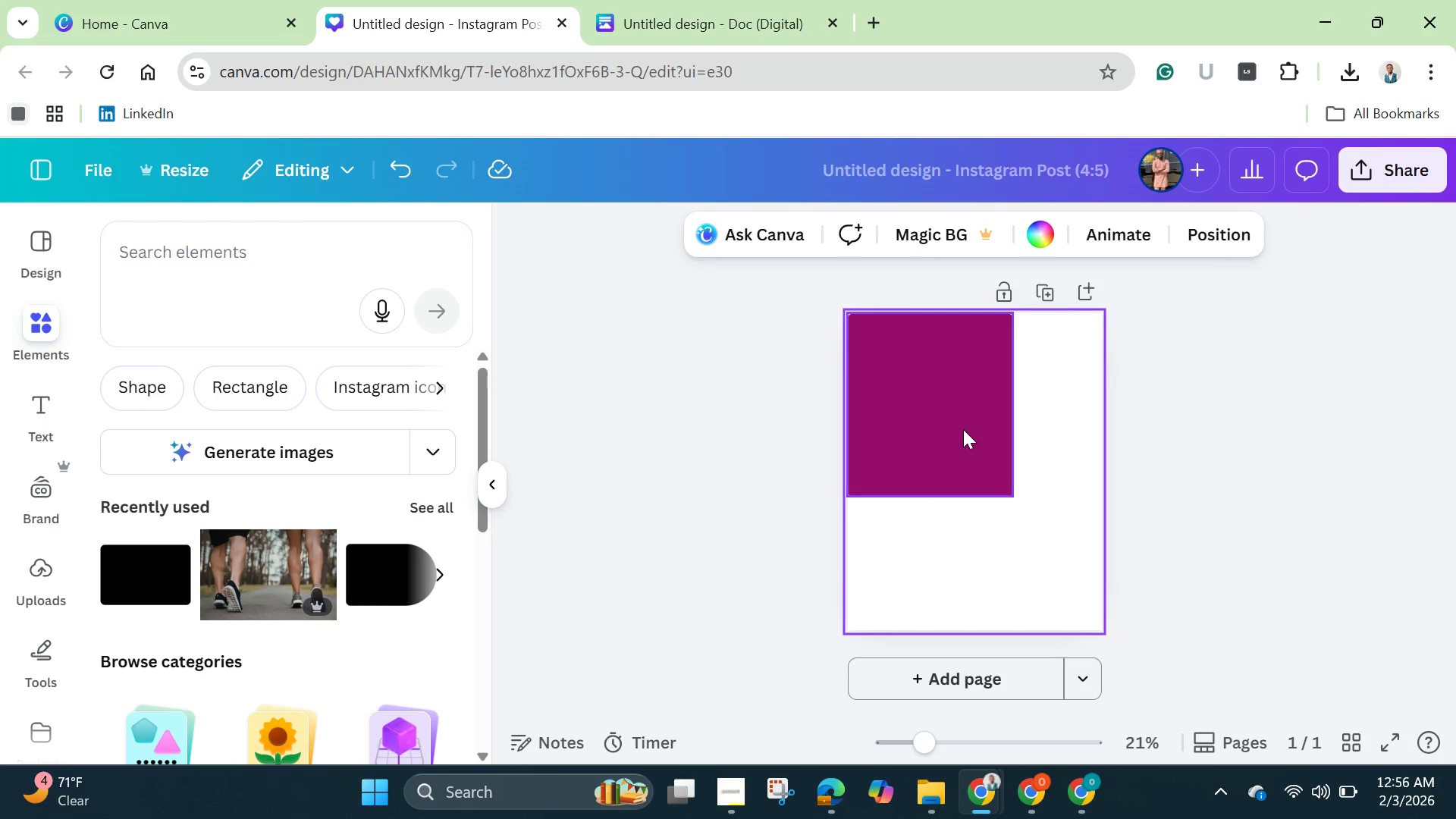 
left_click([965, 428])
 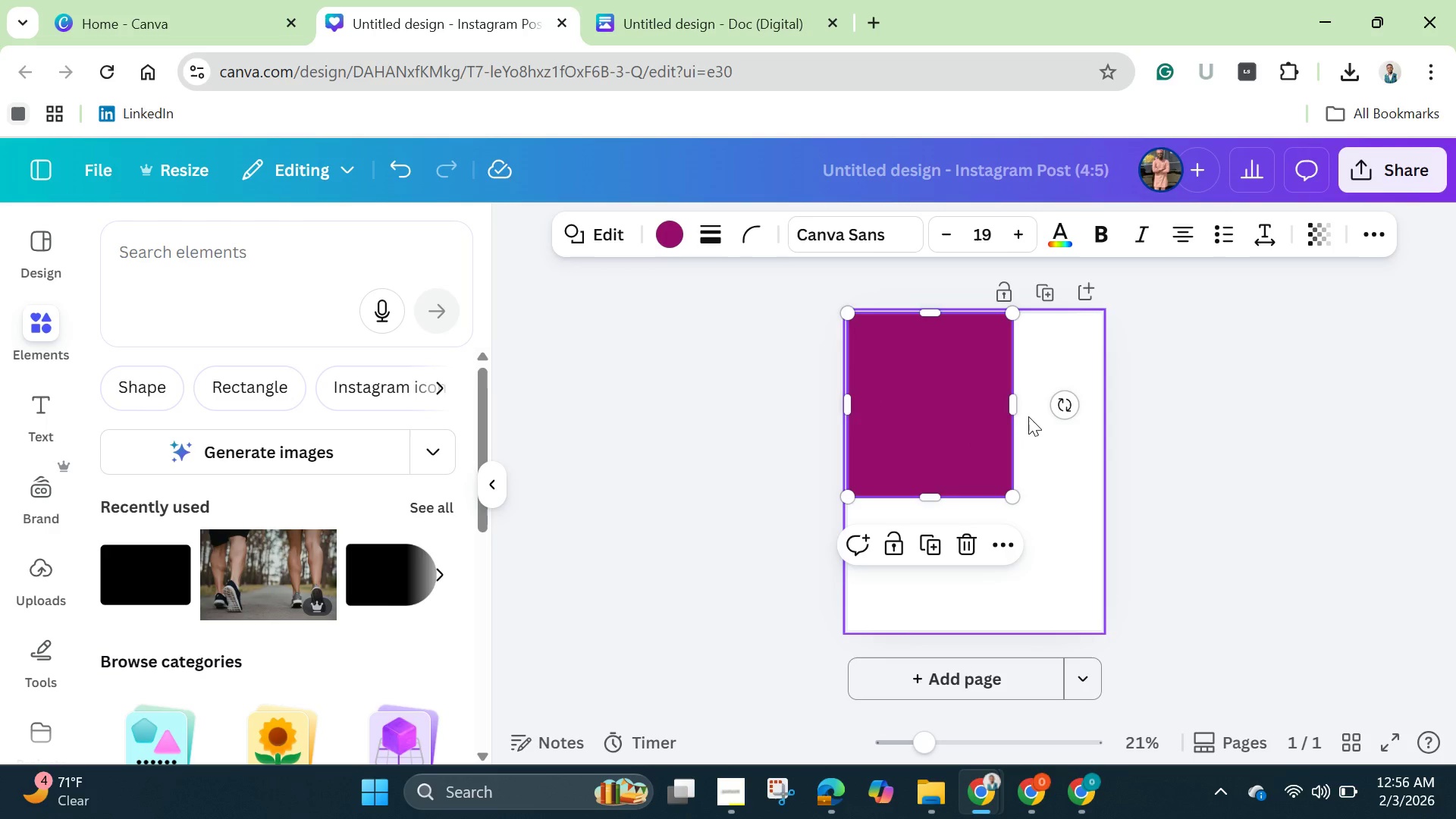 
left_click_drag(start_coordinate=[1018, 409], to_coordinate=[1109, 428])
 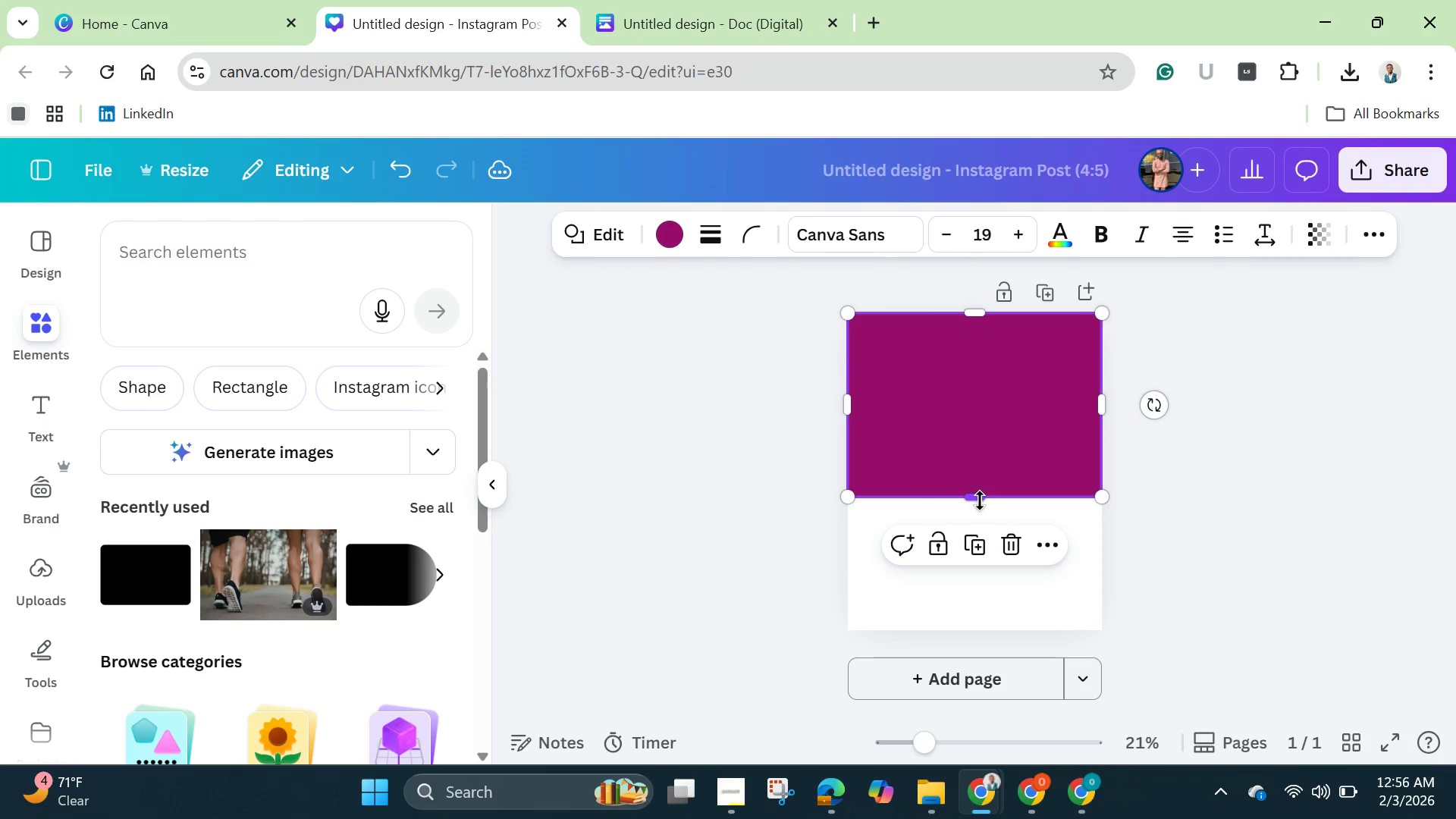 
left_click_drag(start_coordinate=[980, 500], to_coordinate=[987, 635])
 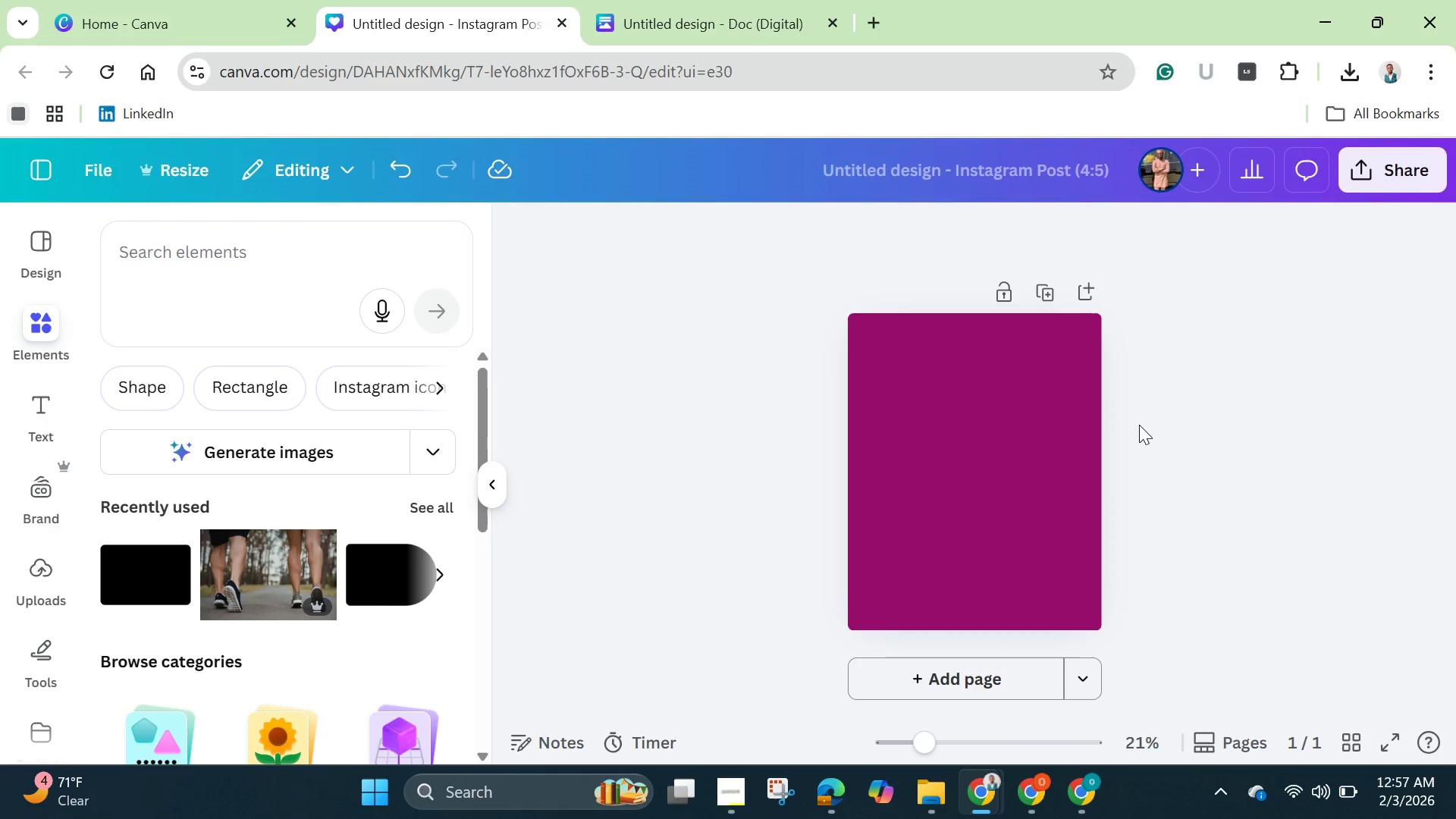 
left_click([962, 428])
 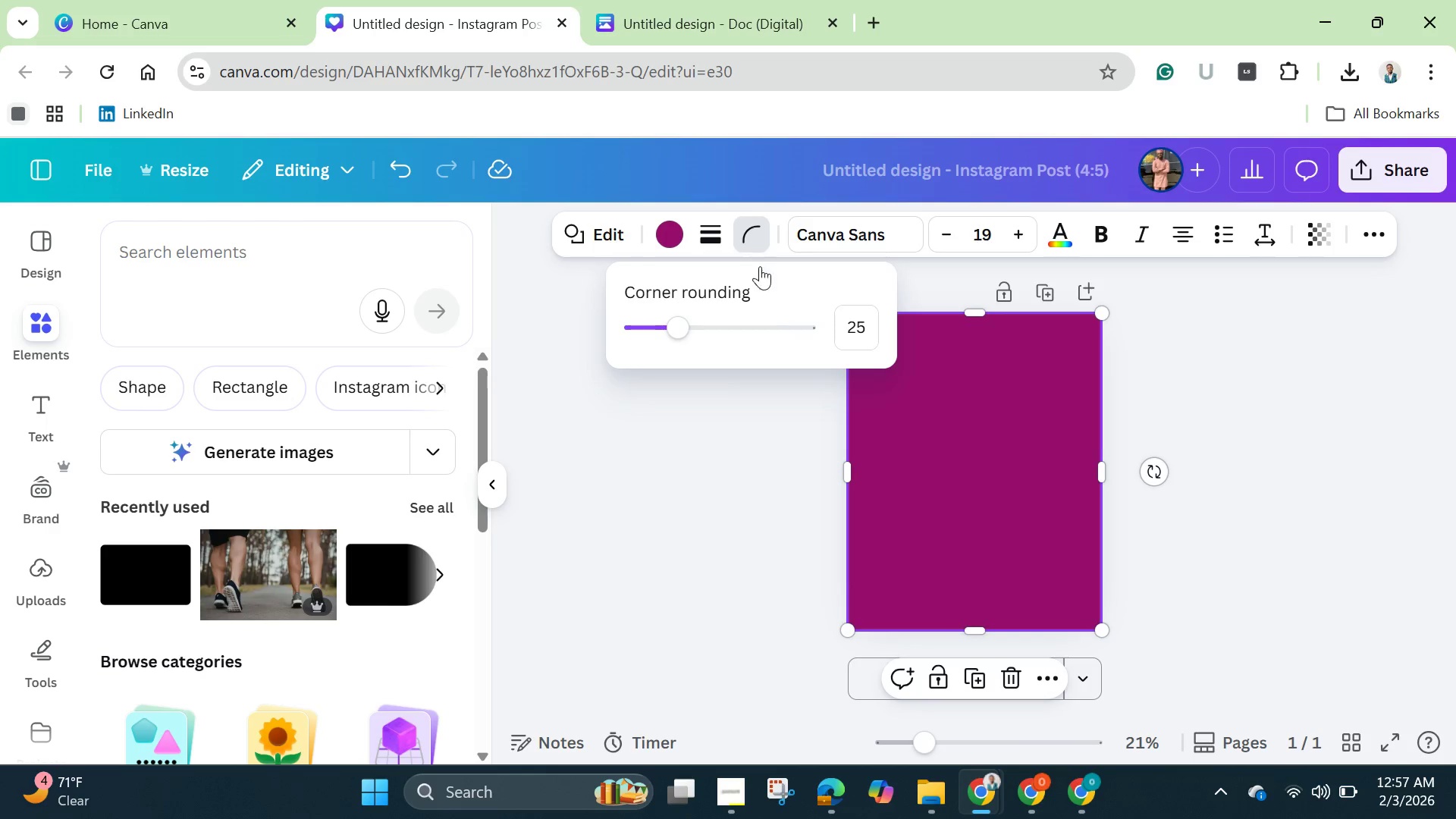 
left_click_drag(start_coordinate=[681, 333], to_coordinate=[583, 337])
 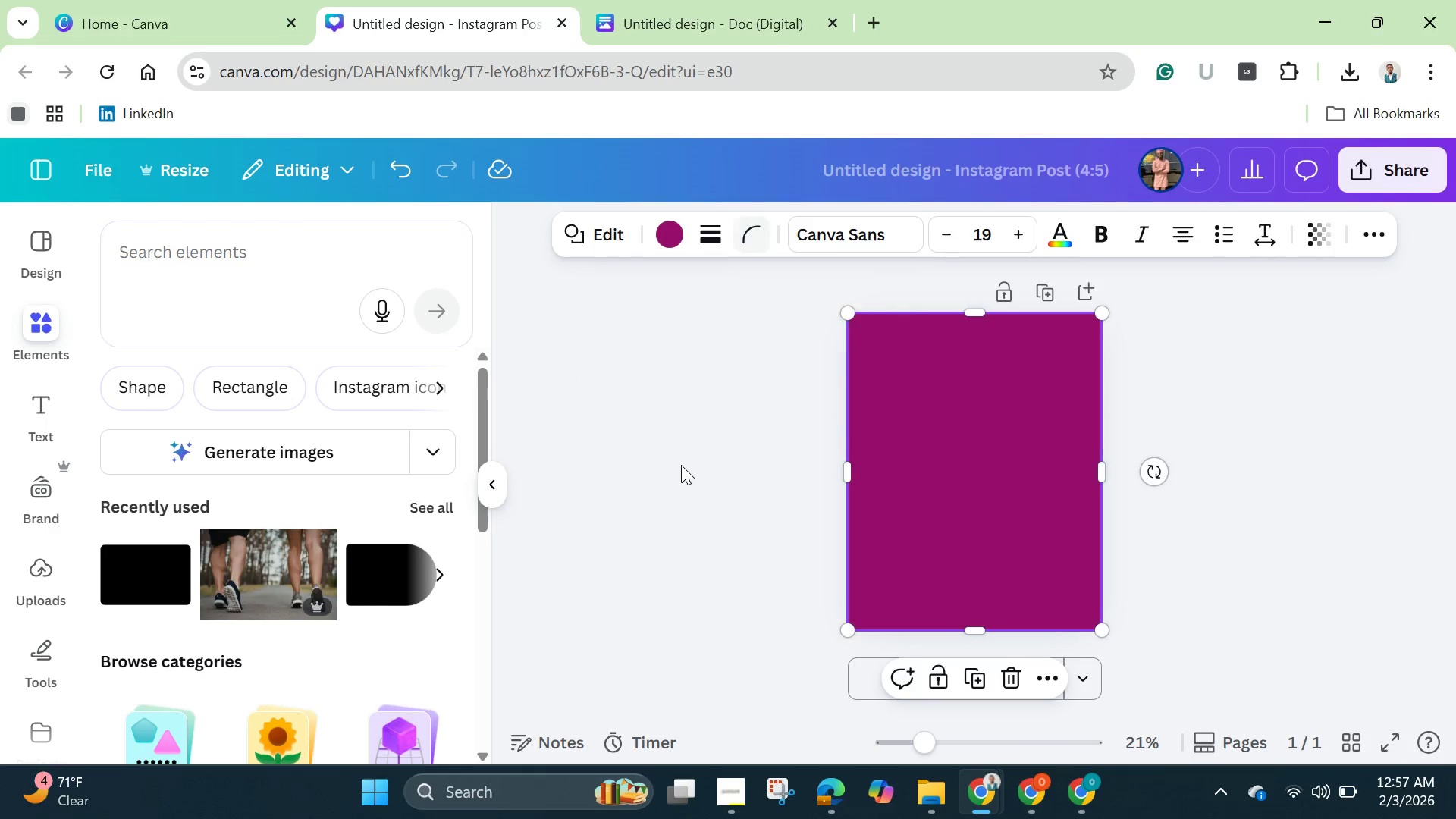 
left_click([681, 465])
 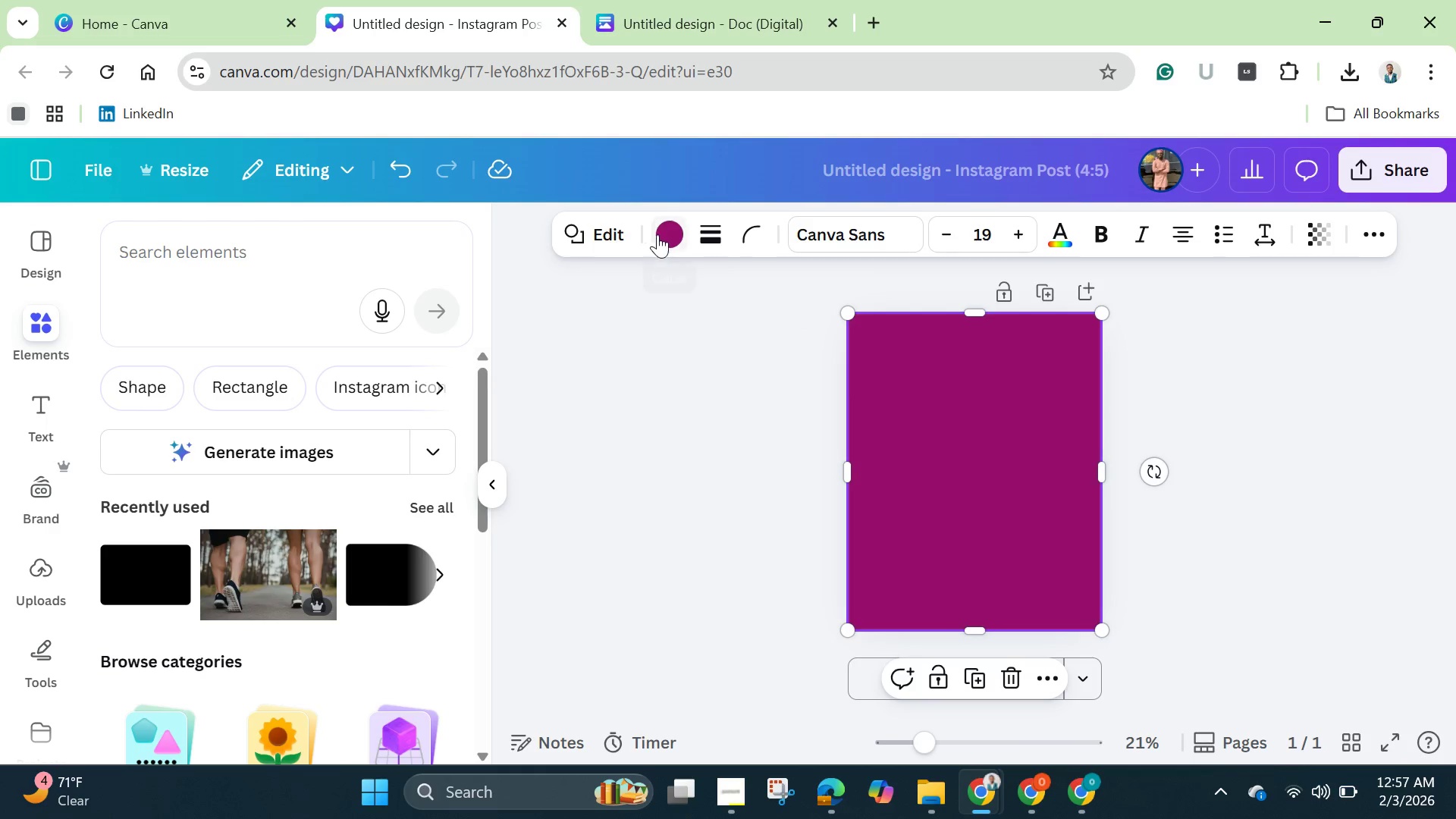 
left_click([667, 231])
 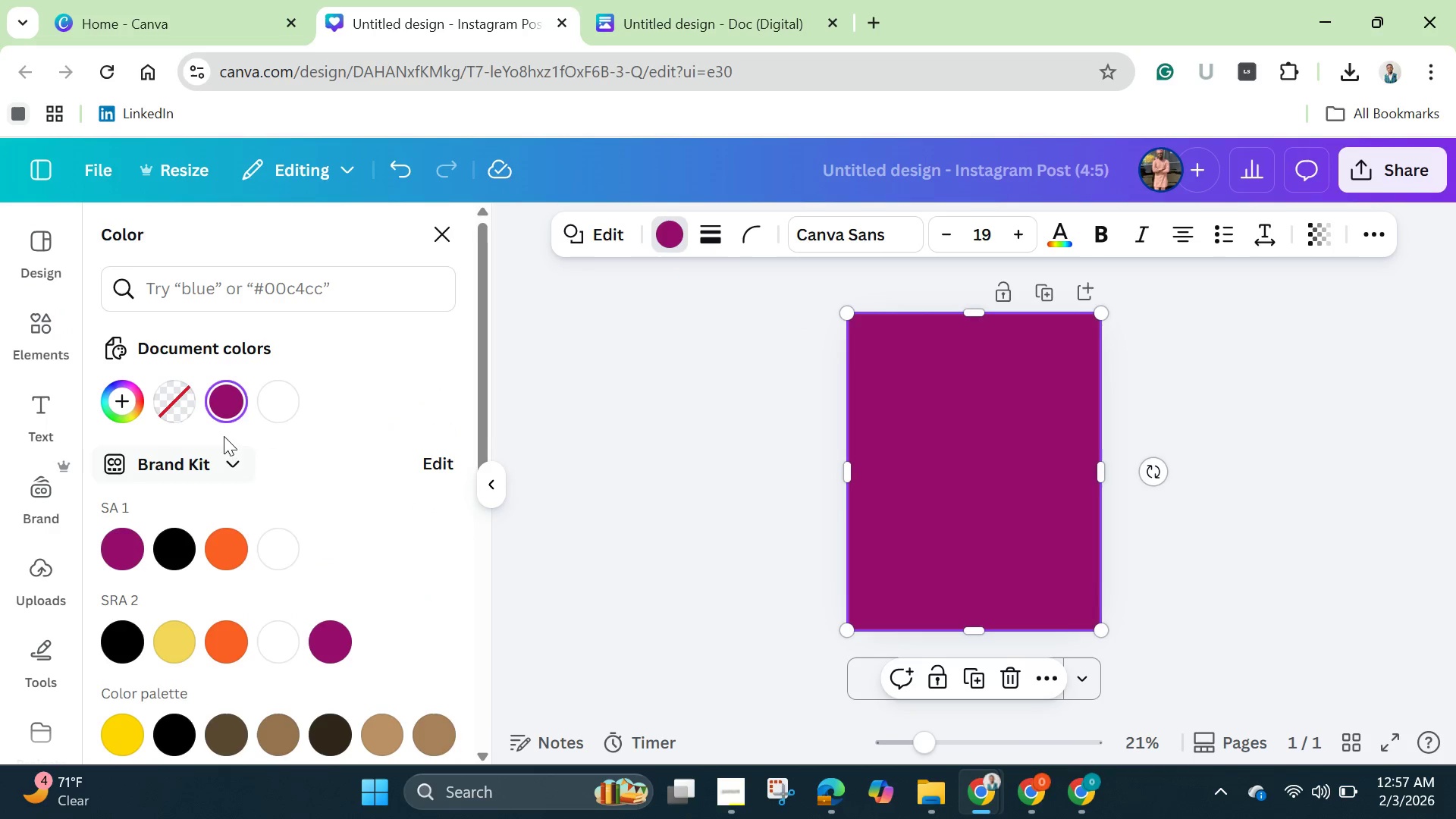 
left_click([234, 398])
 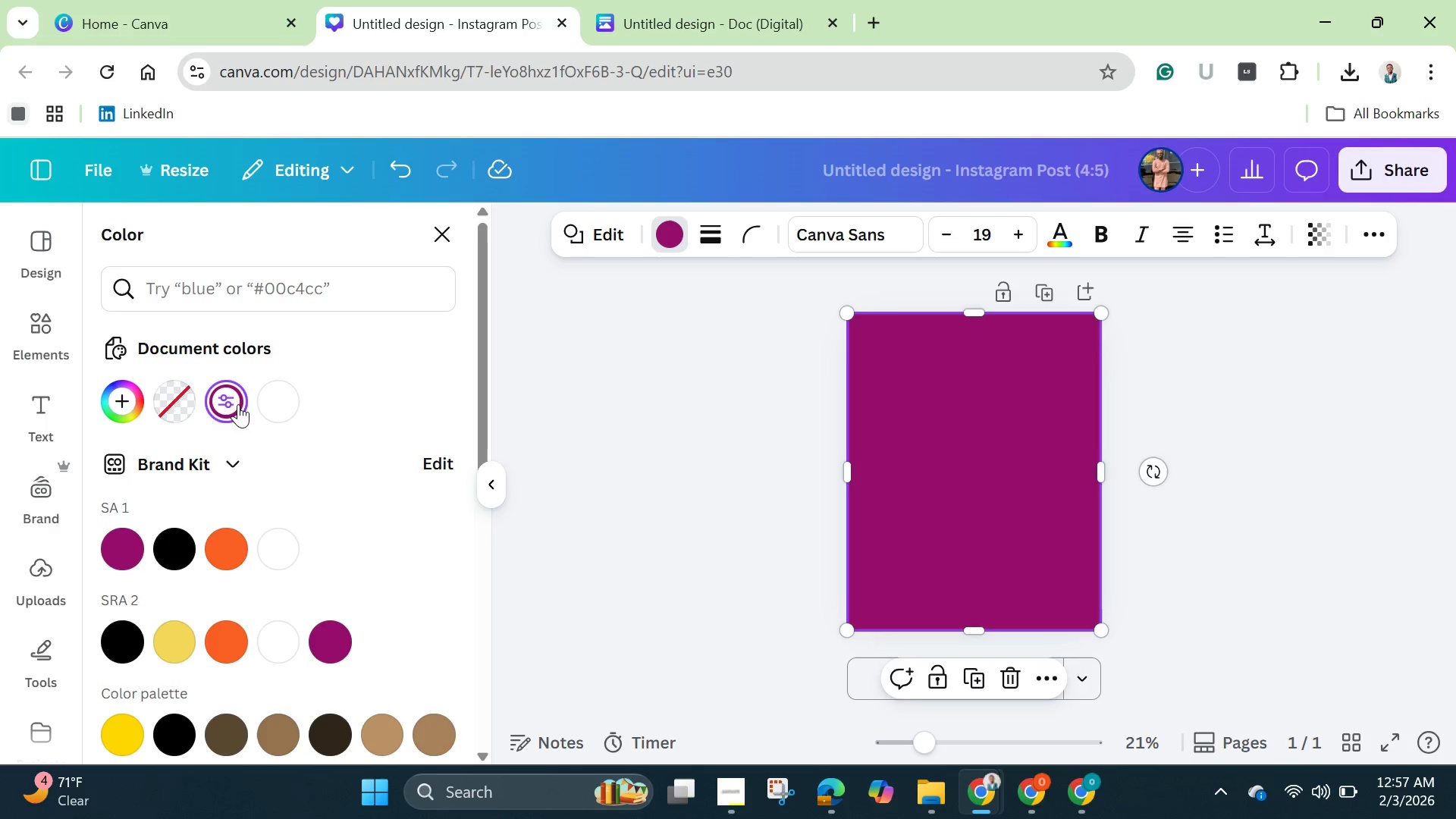 
left_click([231, 399])
 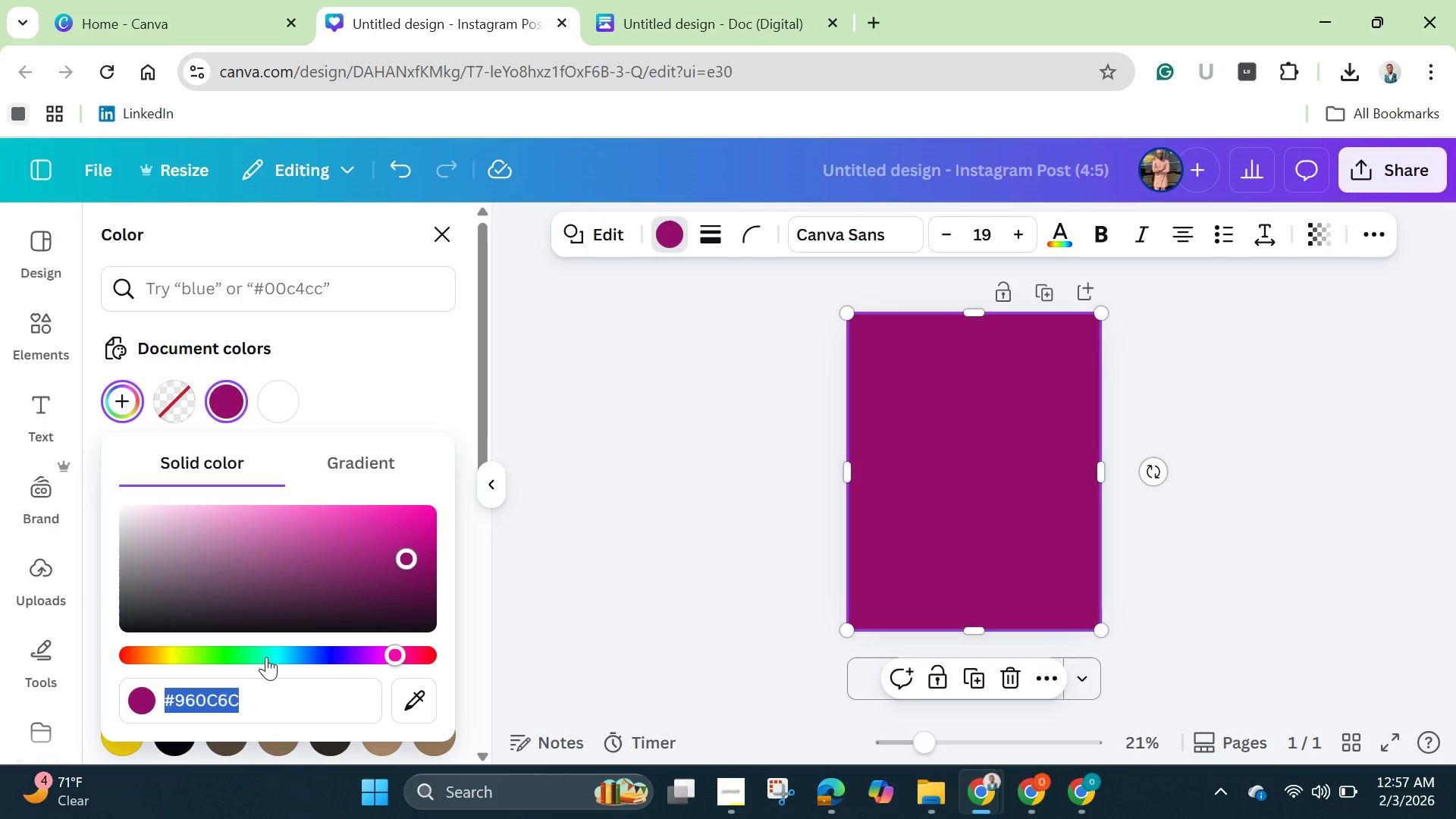 
key(Backspace)
 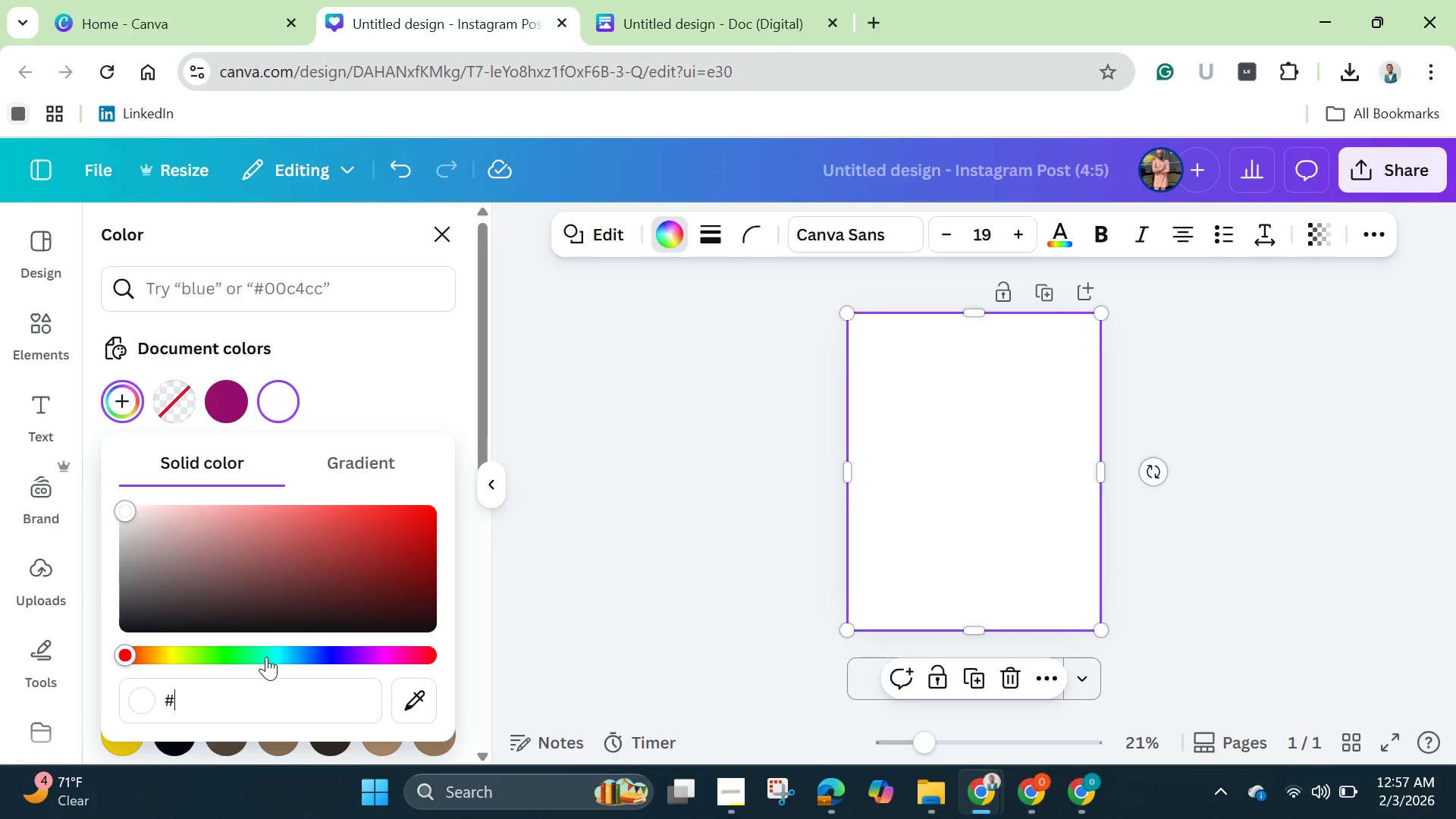 
wait(6.05)
 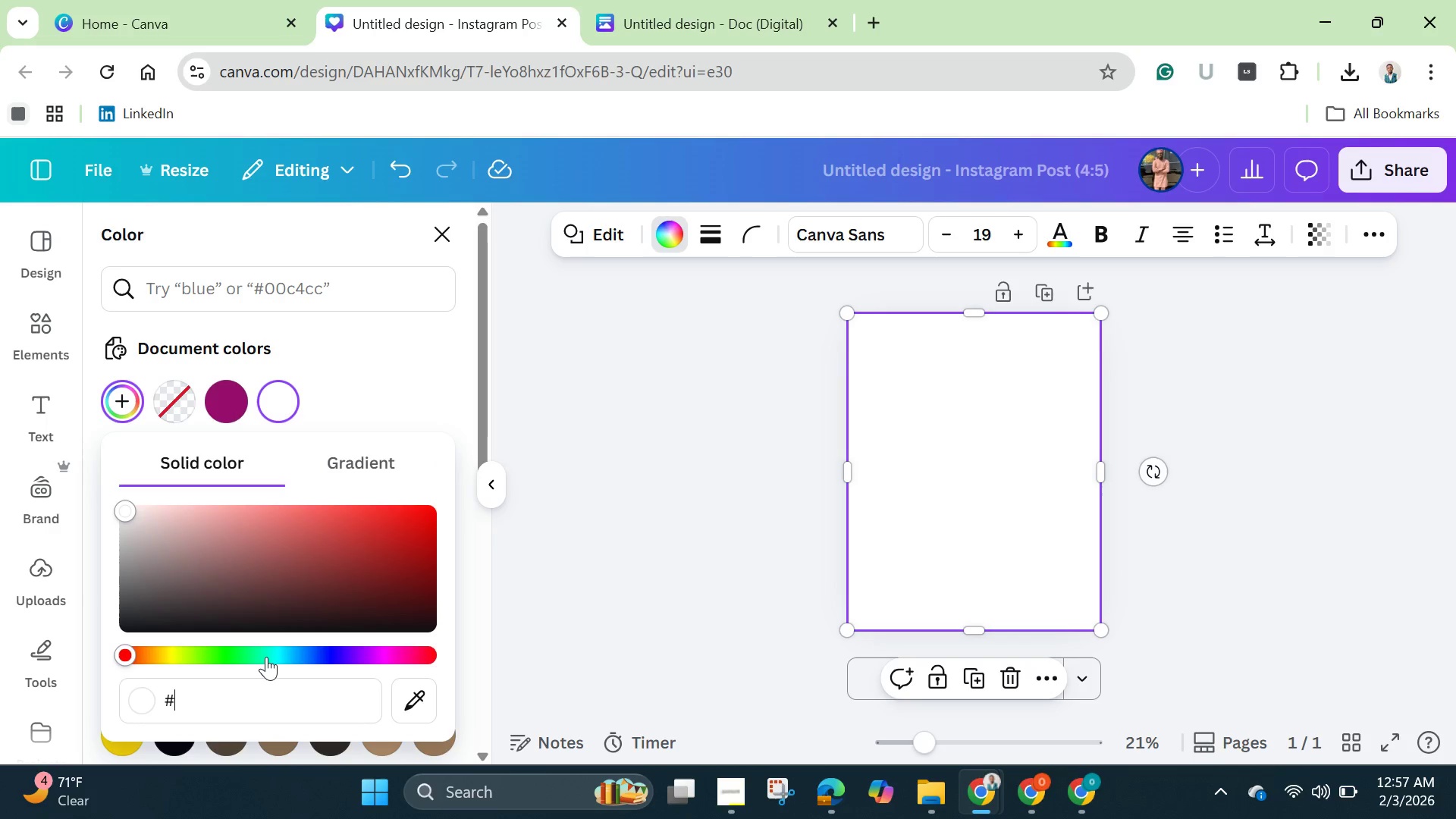 
type(2c3e50)
 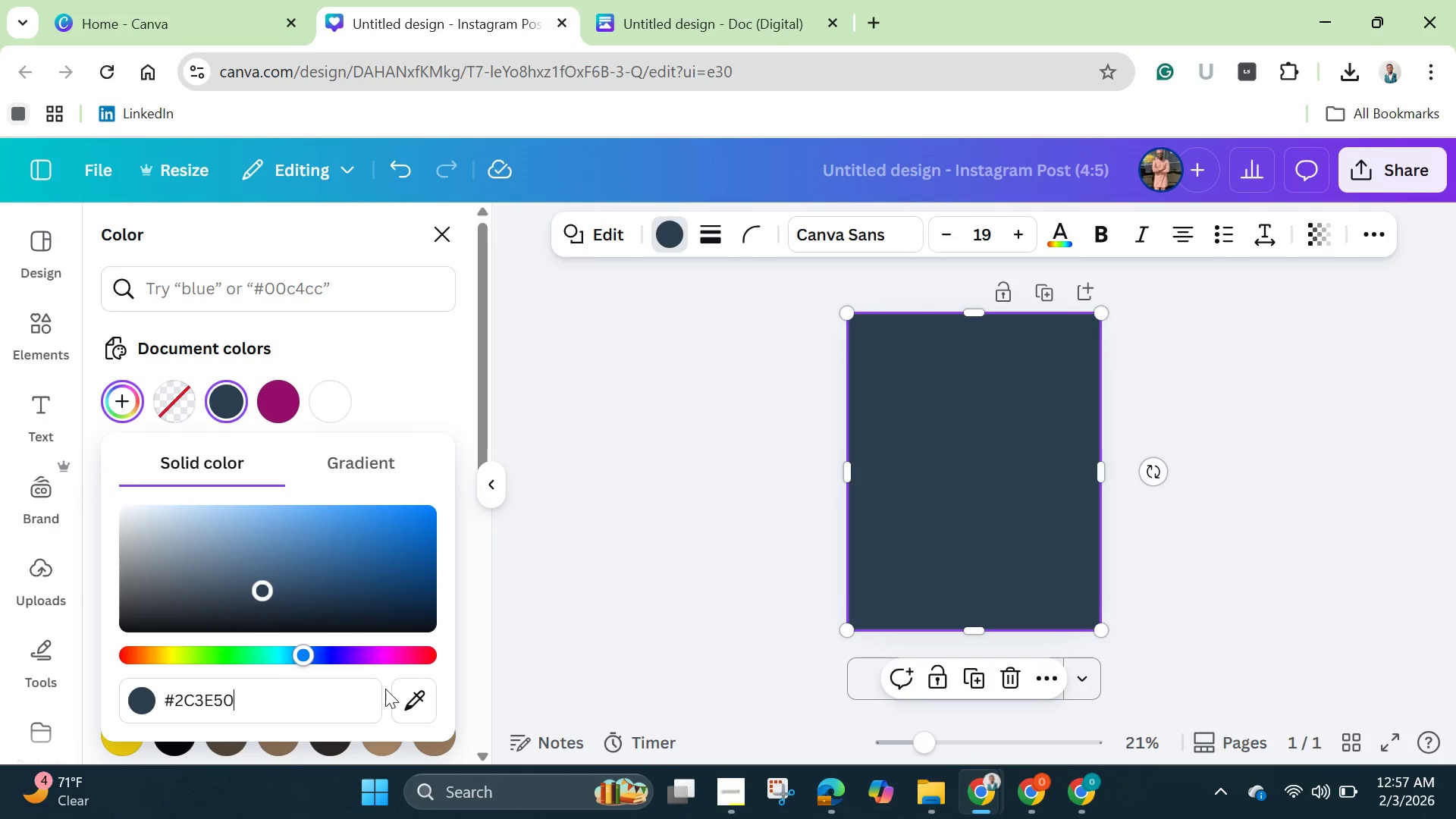 
left_click([610, 524])
 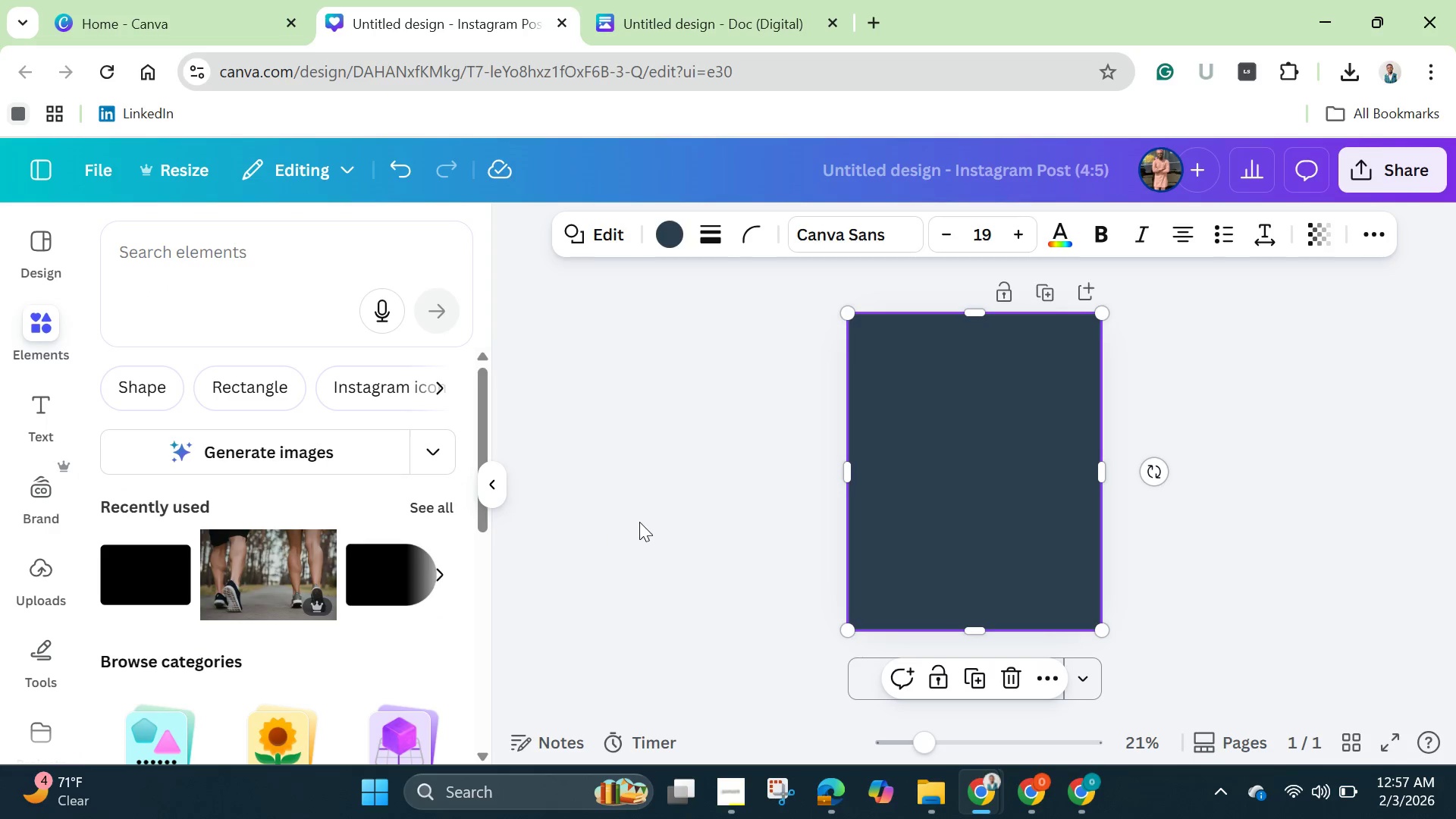 
left_click([670, 522])
 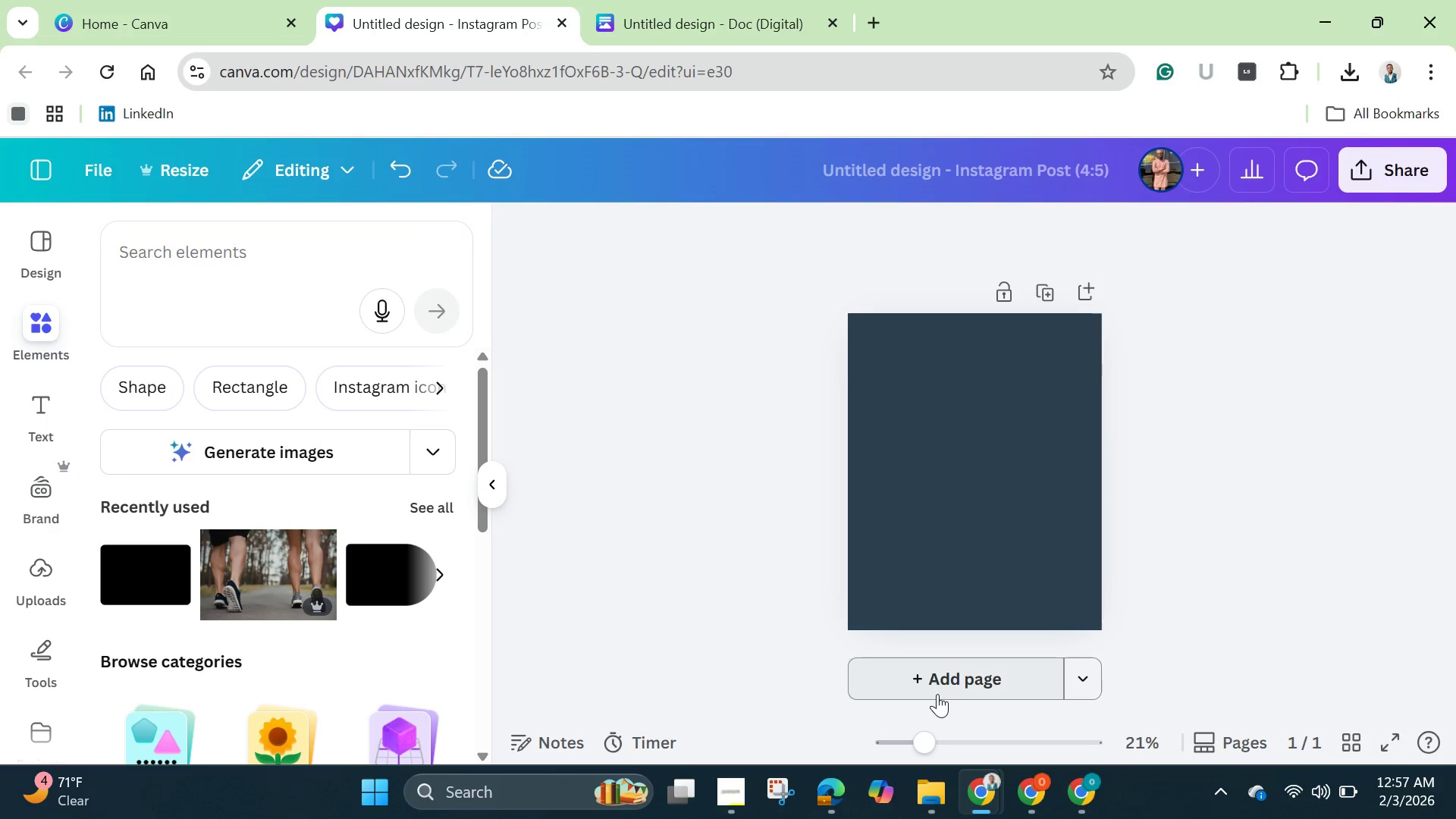 
left_click([941, 680])
 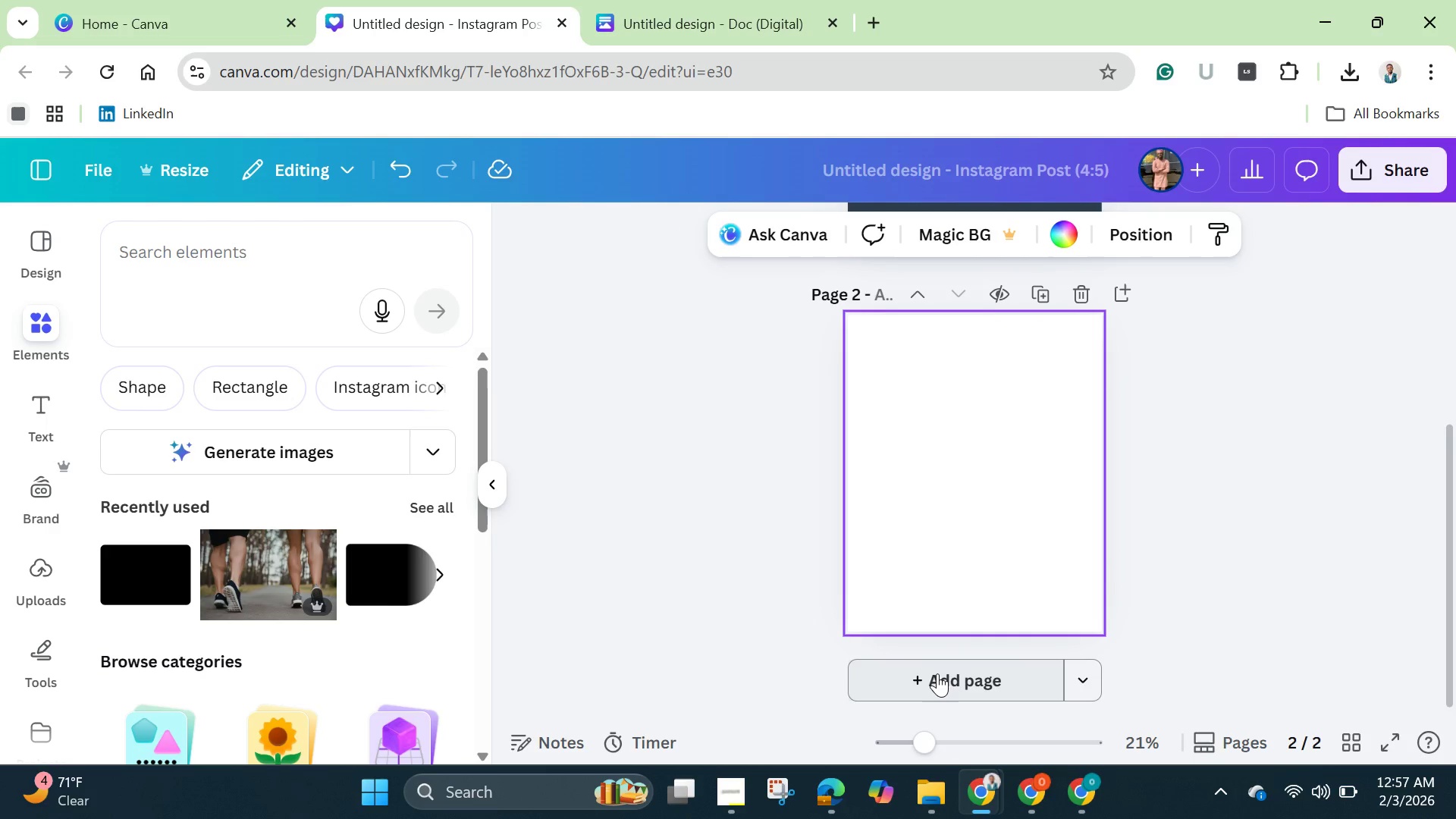 
scroll: coordinate [937, 672], scroll_direction: up, amount: 2.0
 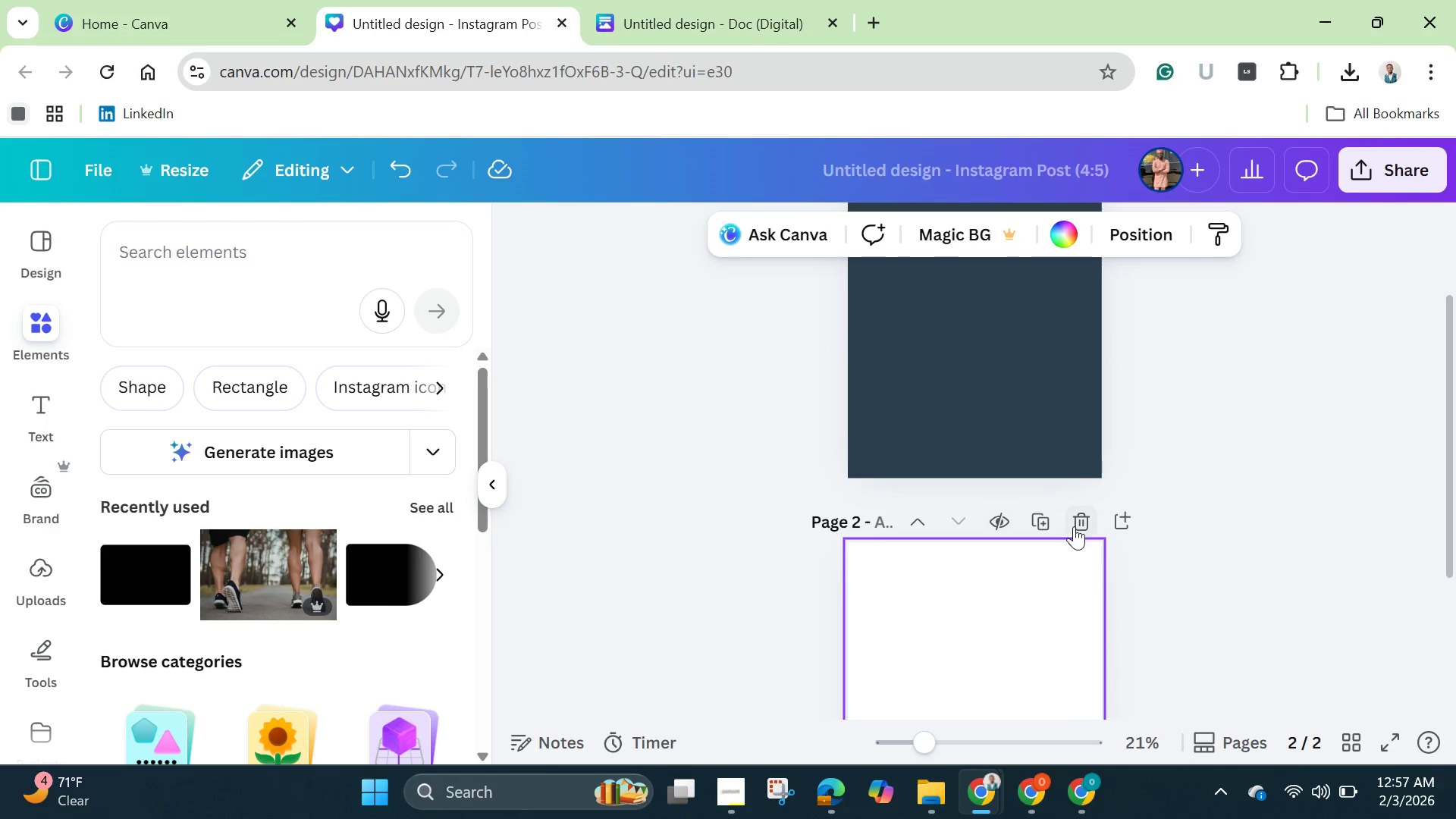 
left_click([1078, 516])
 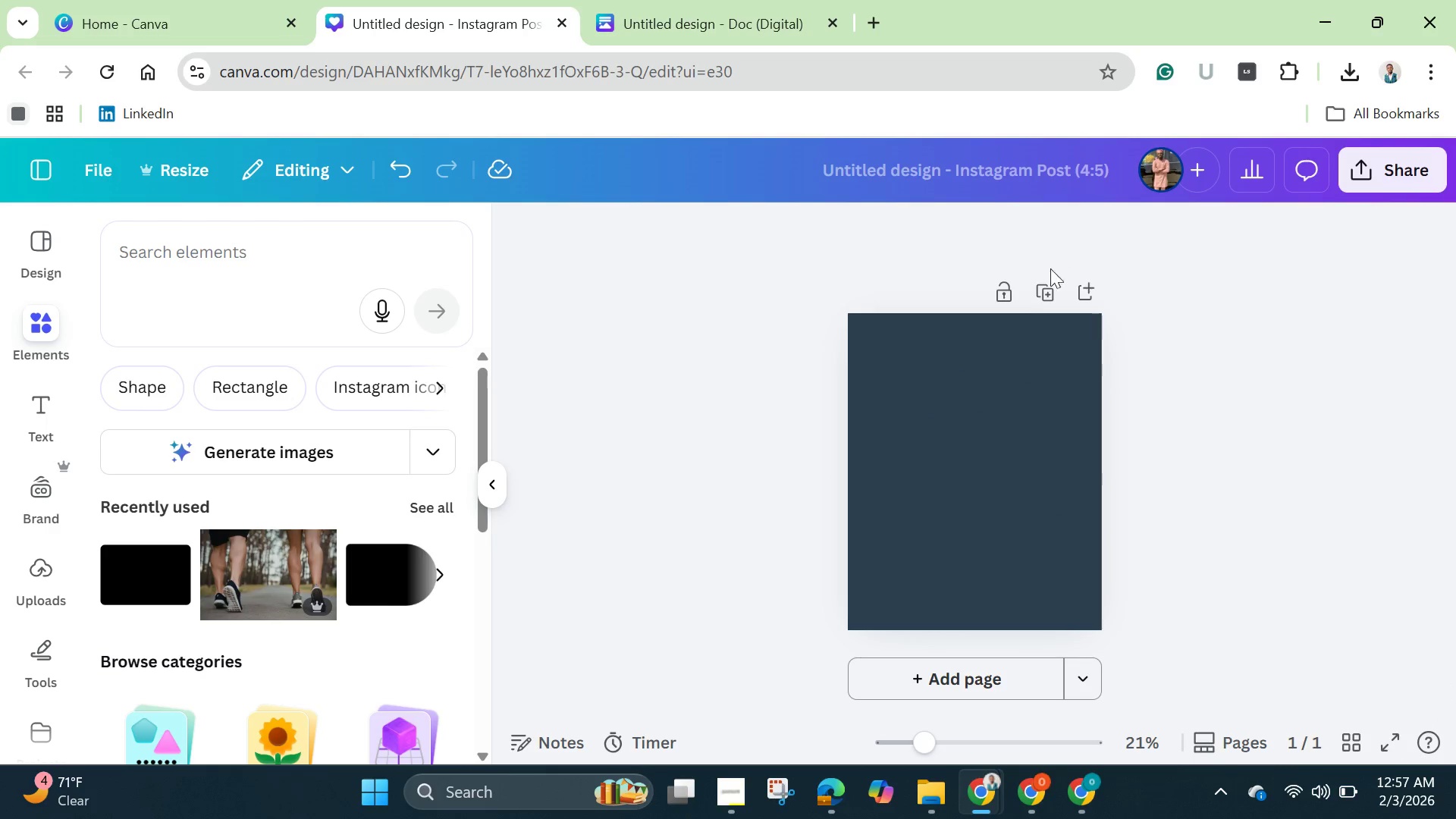 
left_click([1043, 291])
 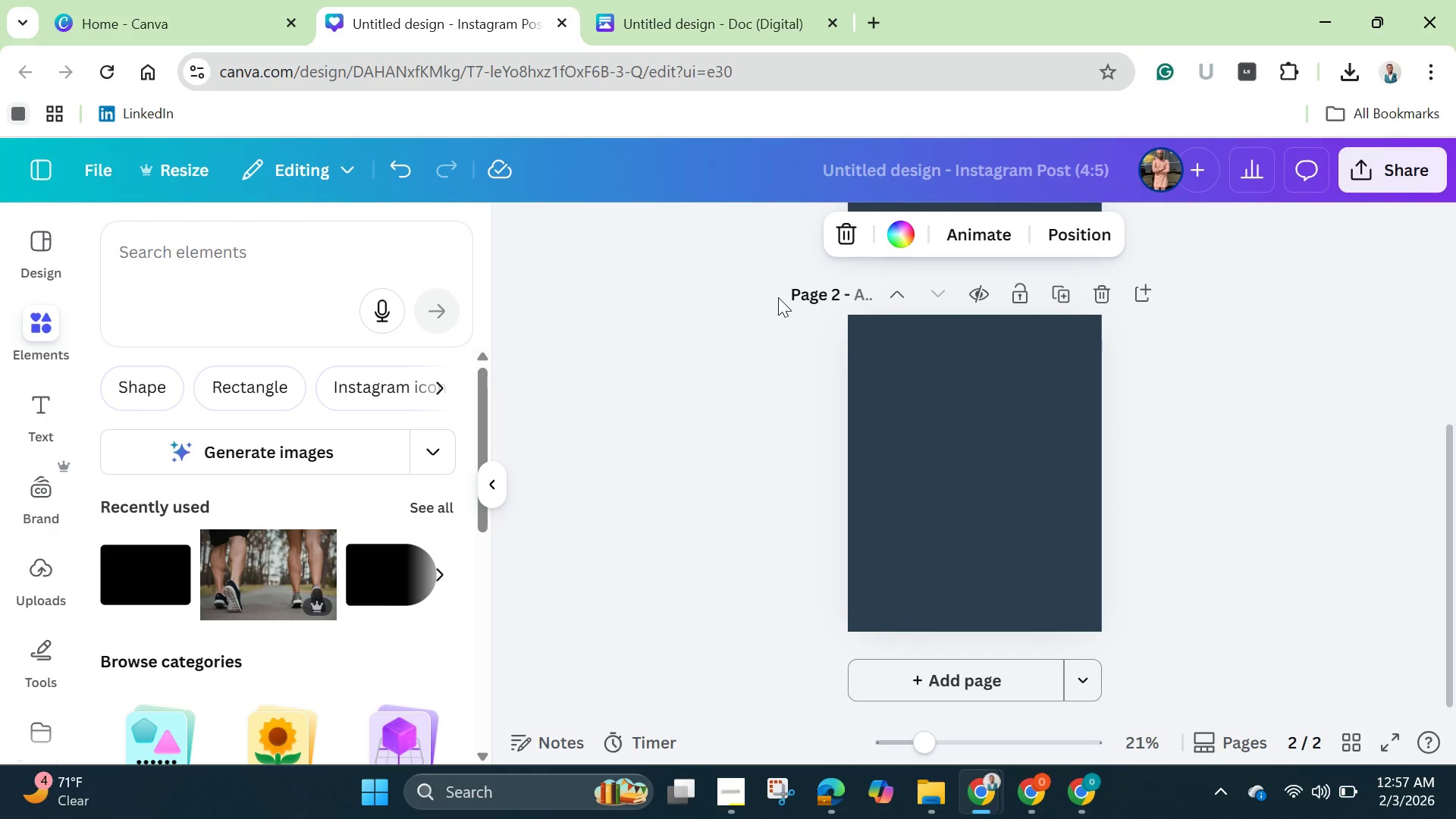 
left_click([909, 458])
 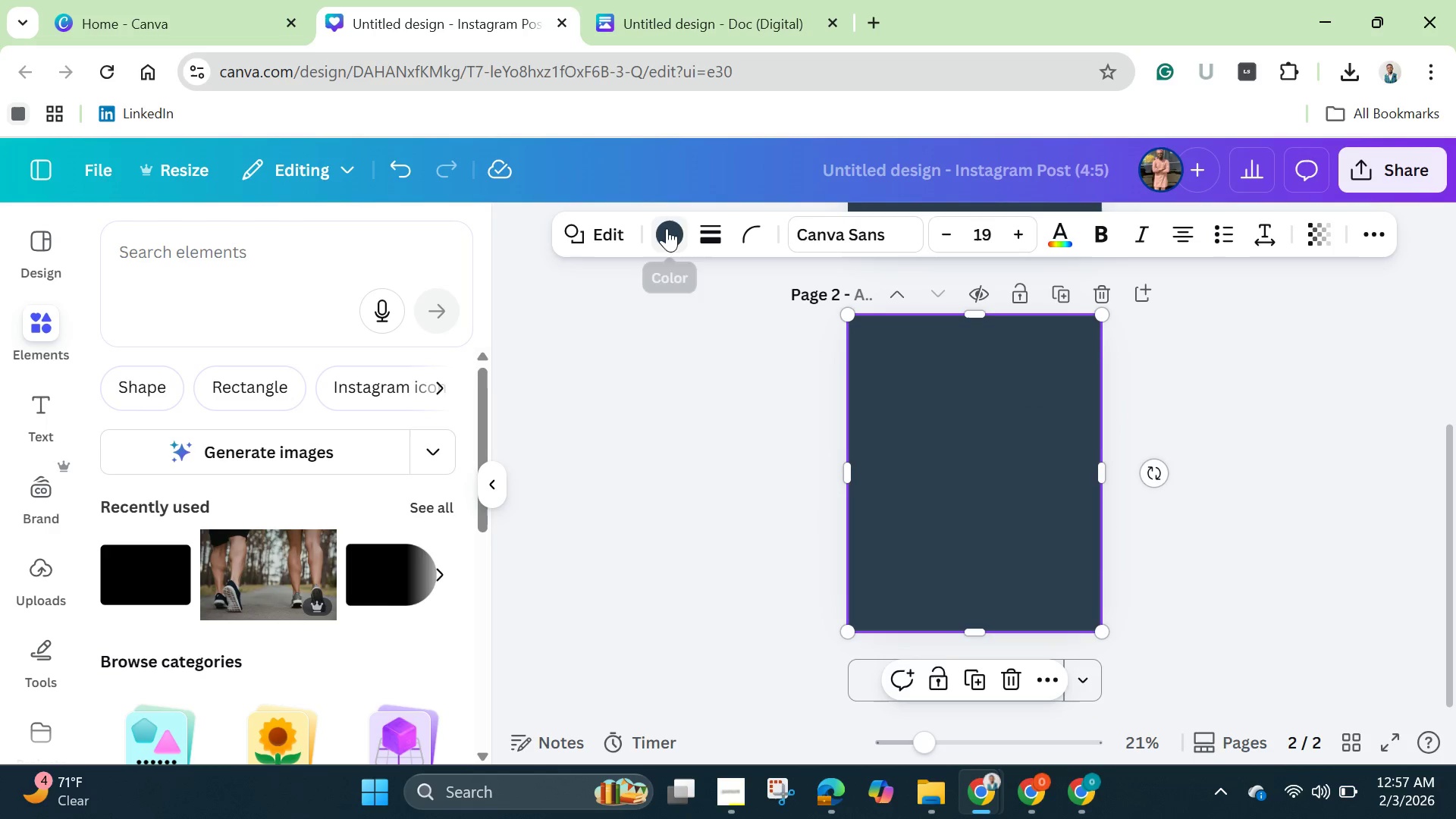 
double_click([668, 230])
 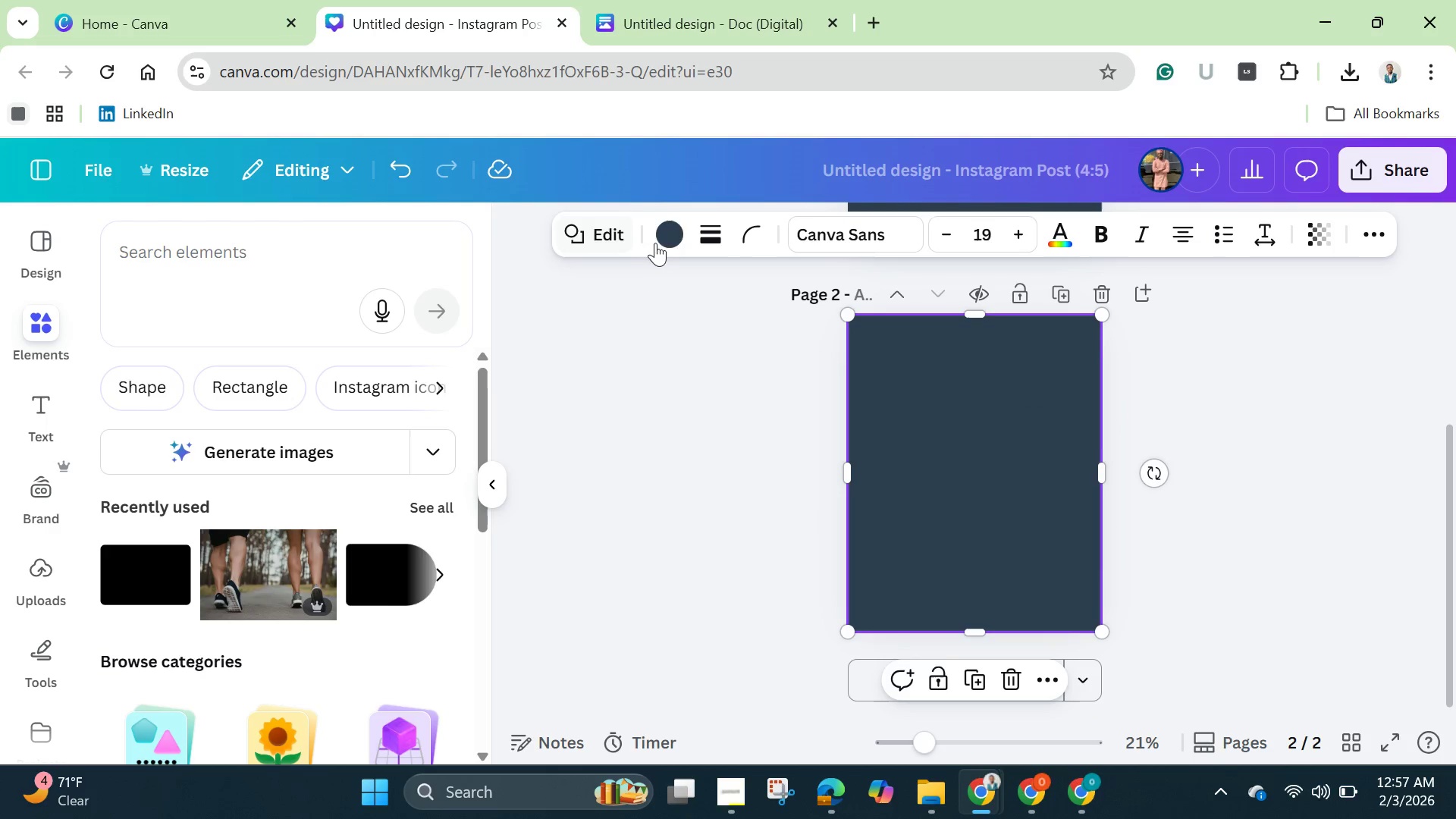 
double_click([664, 234])
 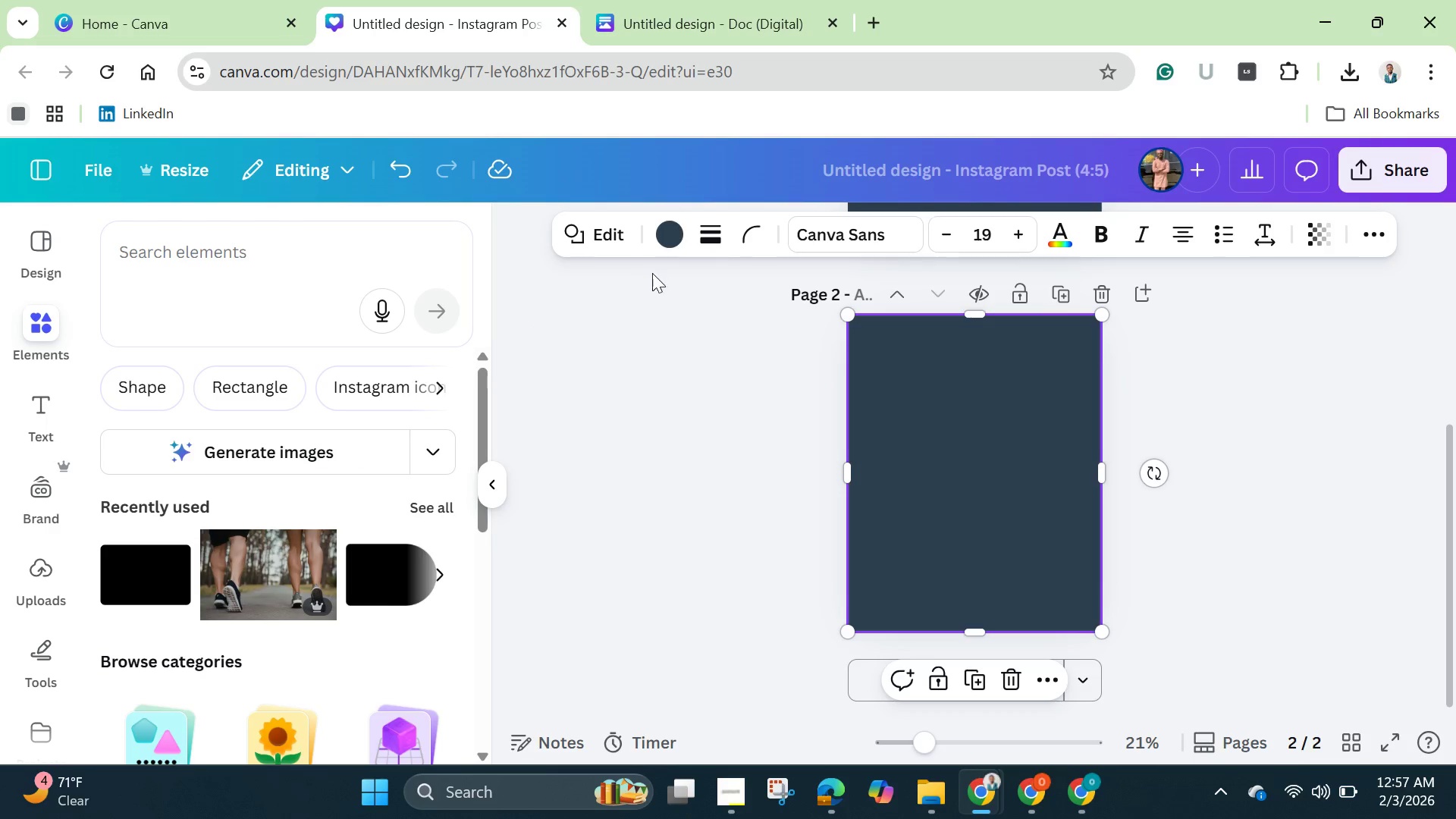 
left_click([676, 232])
 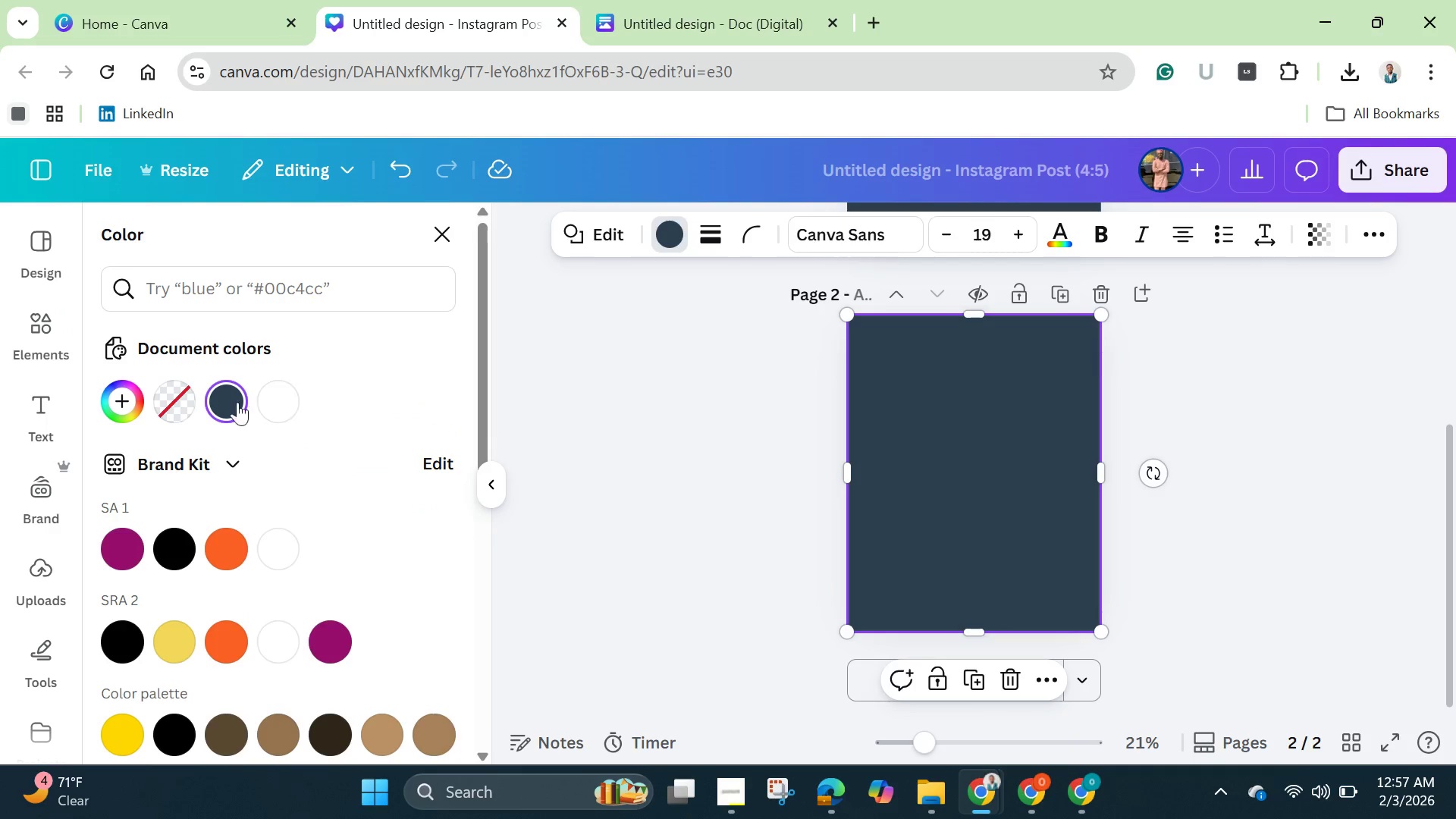 
double_click([232, 401])
 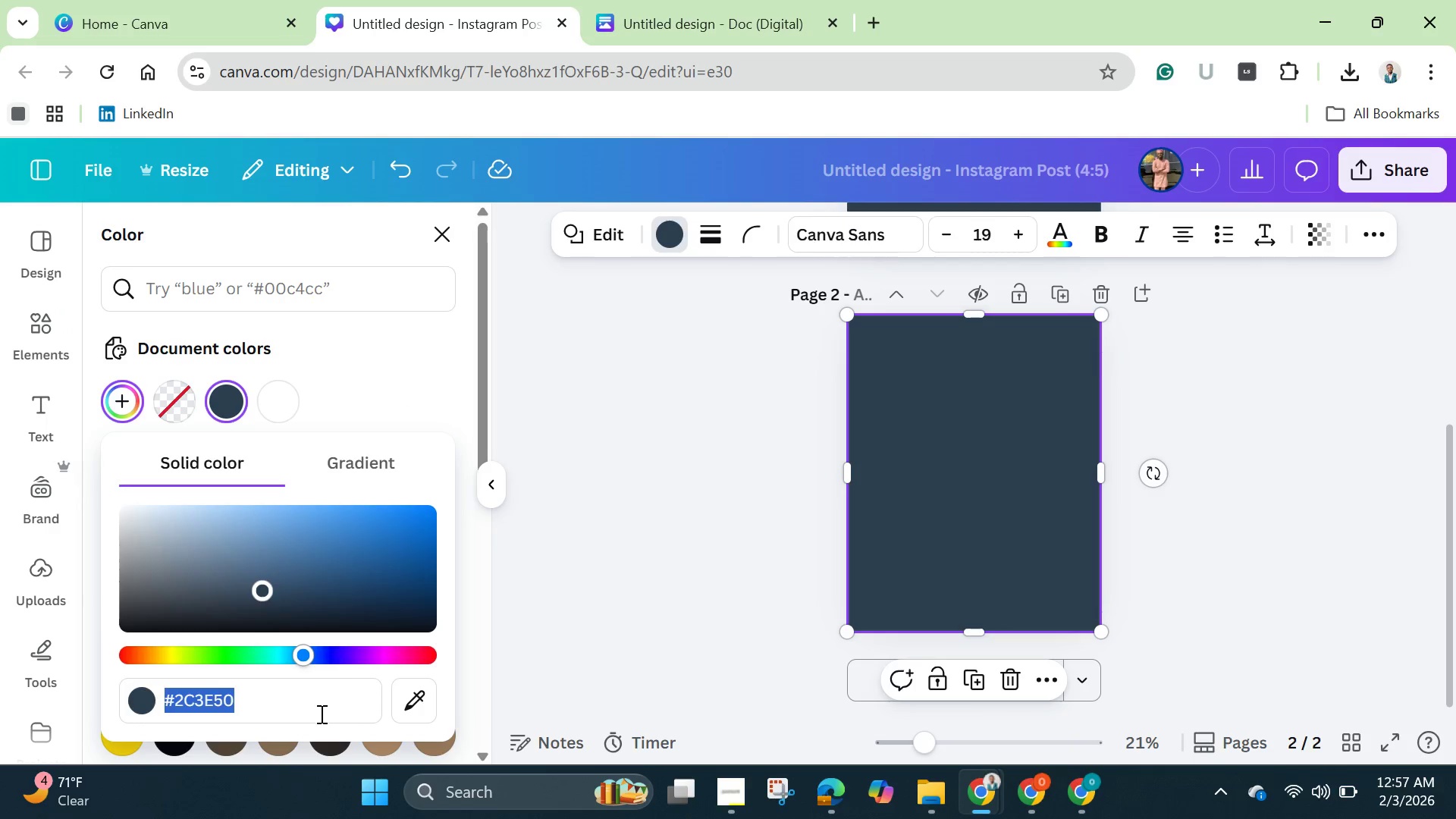 
left_click([318, 714])
 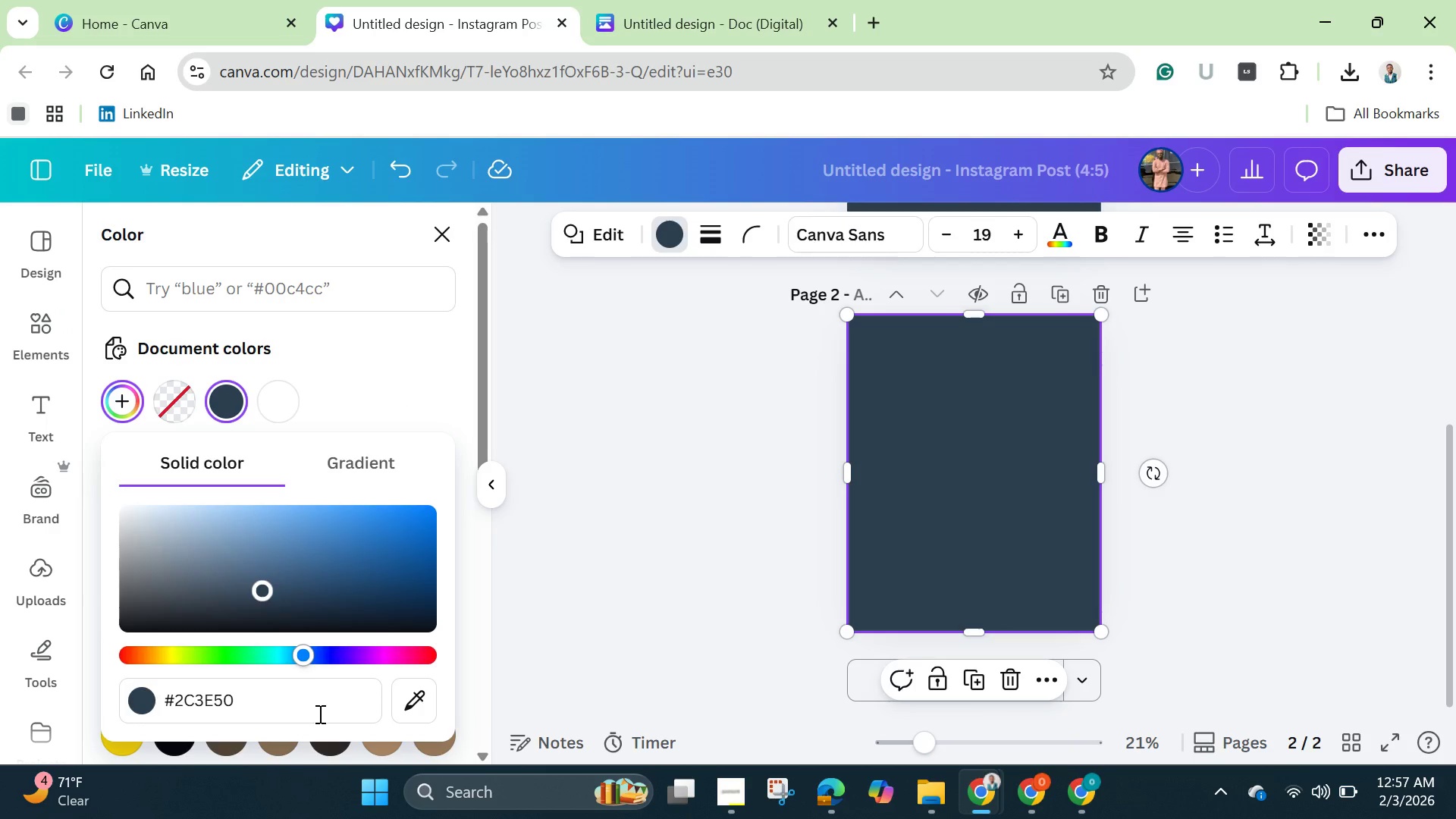 
hold_key(key=Backspace, duration=1.53)
 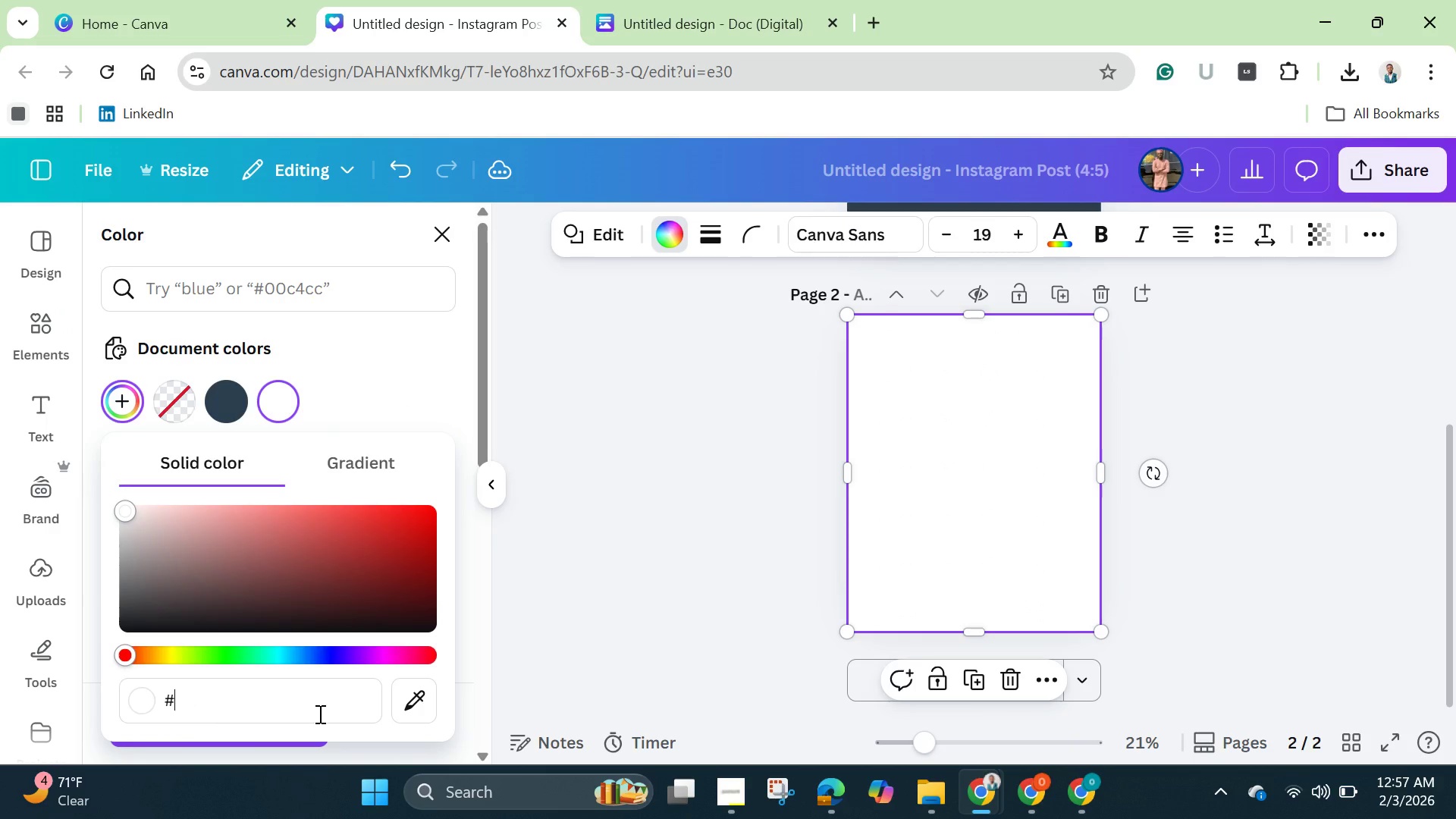 
hold_key(key=Backspace, duration=0.31)
 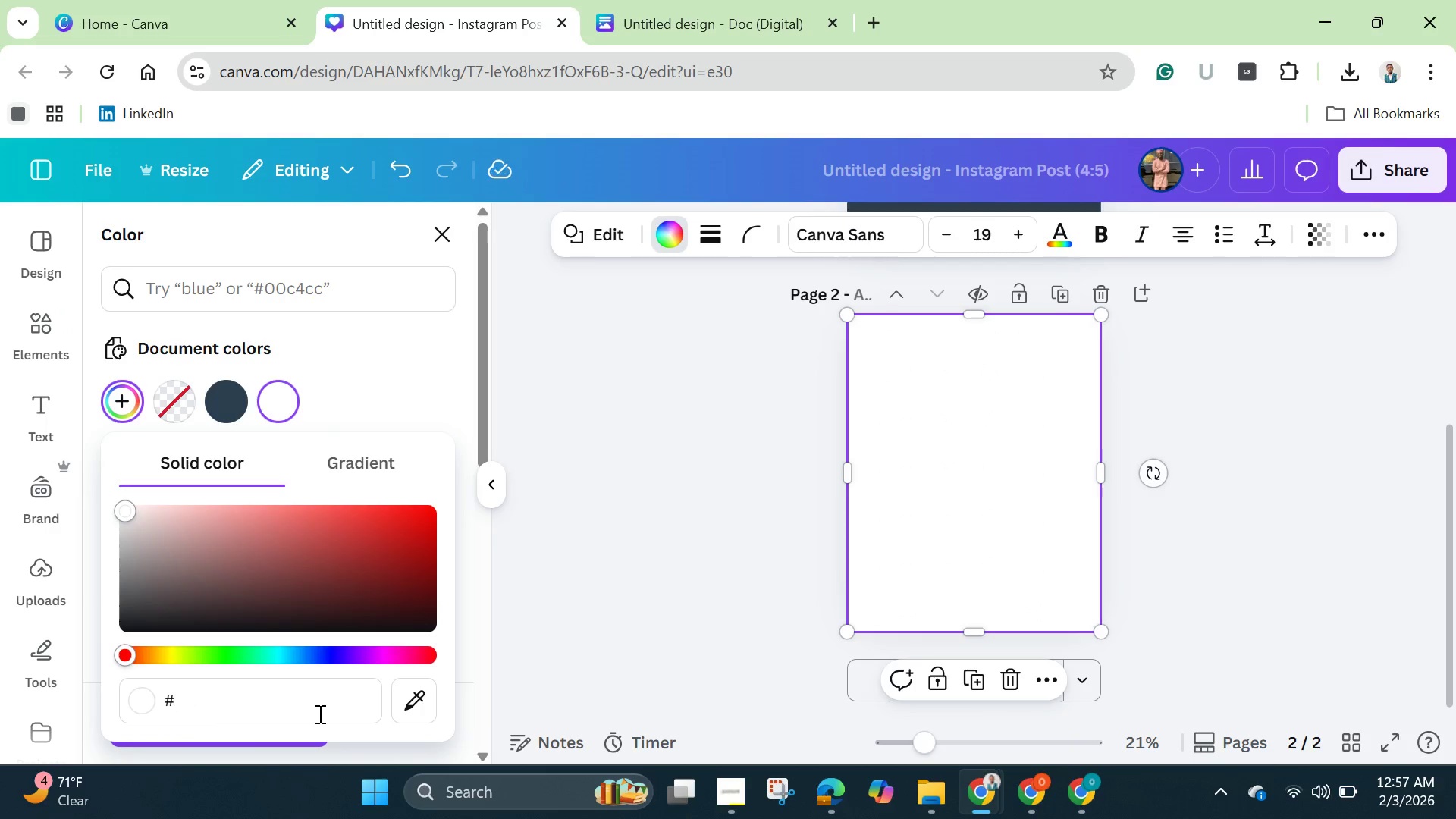 
hold_key(key=Backspace, duration=15.84)
 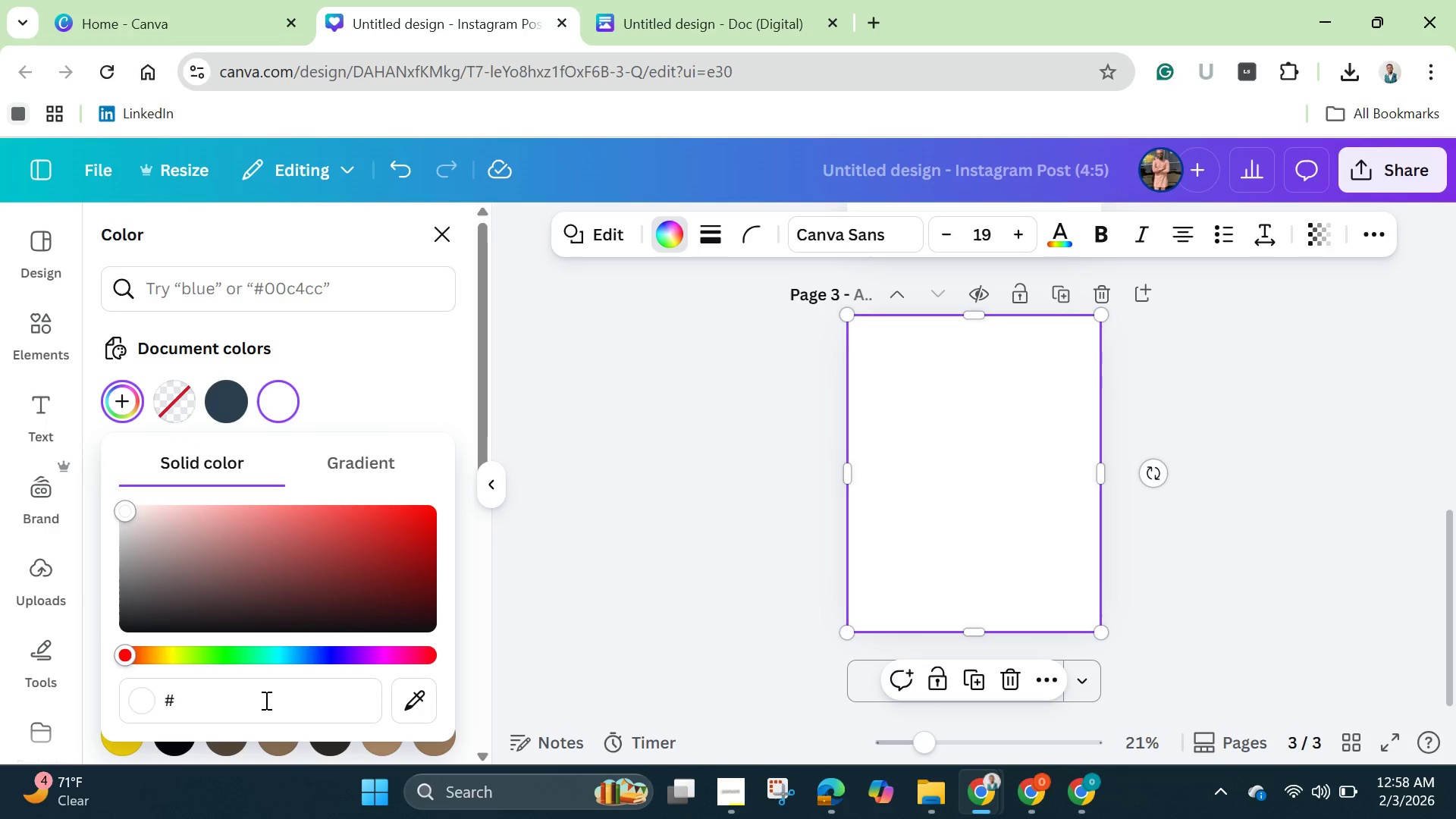 
hold_key(key=F, duration=0.41)
 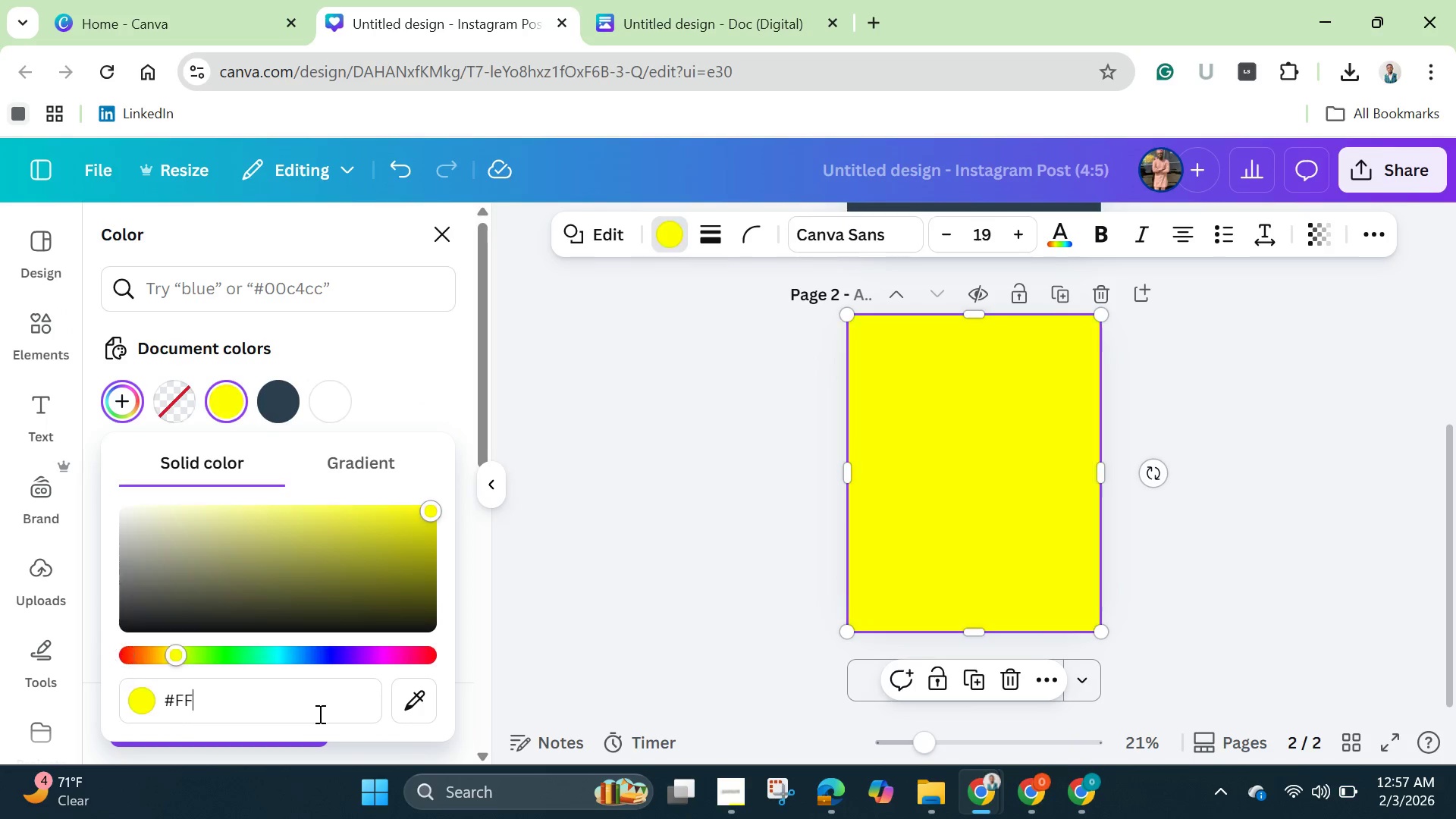 
type(fffff)
 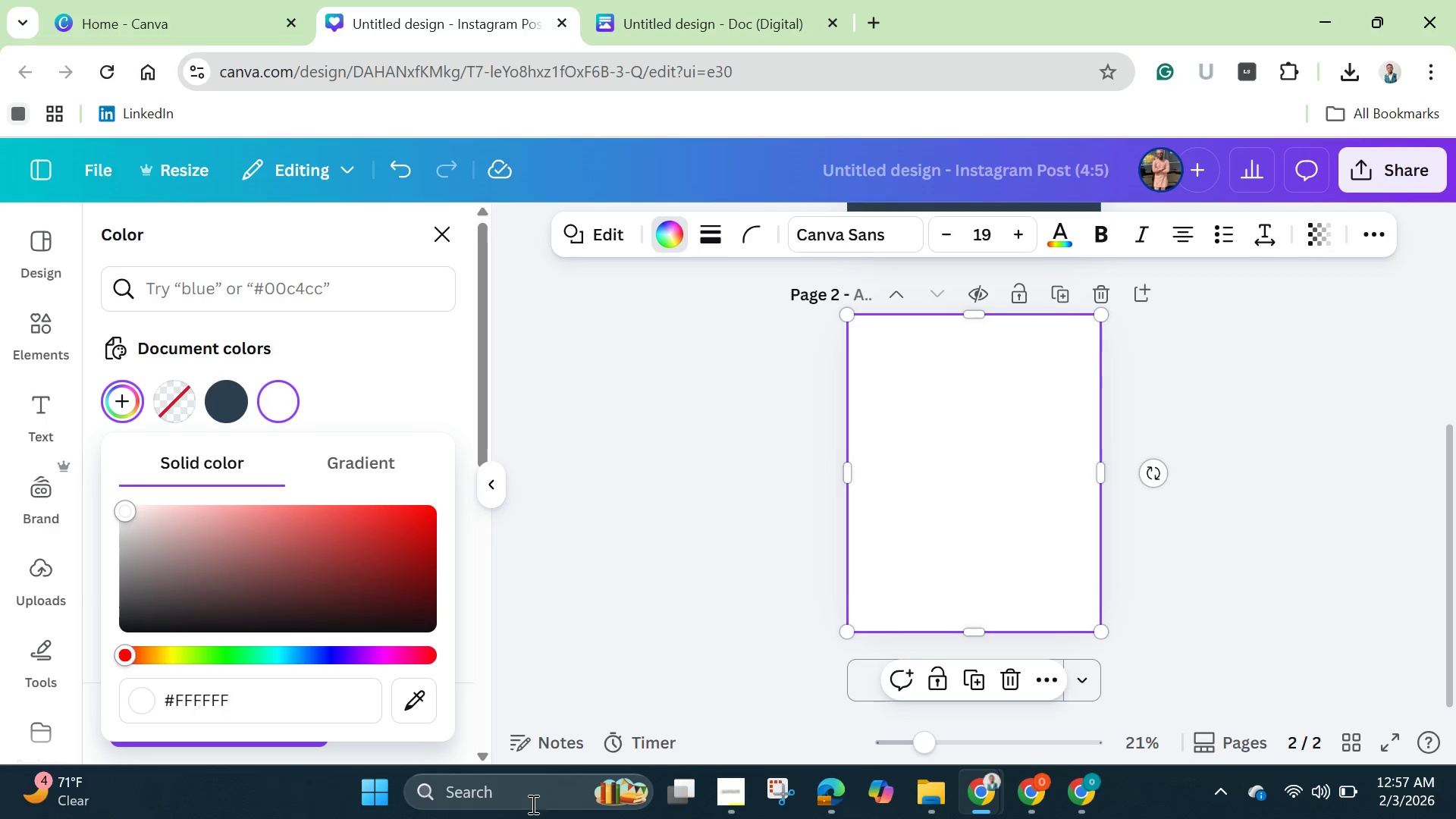 
left_click([732, 585])
 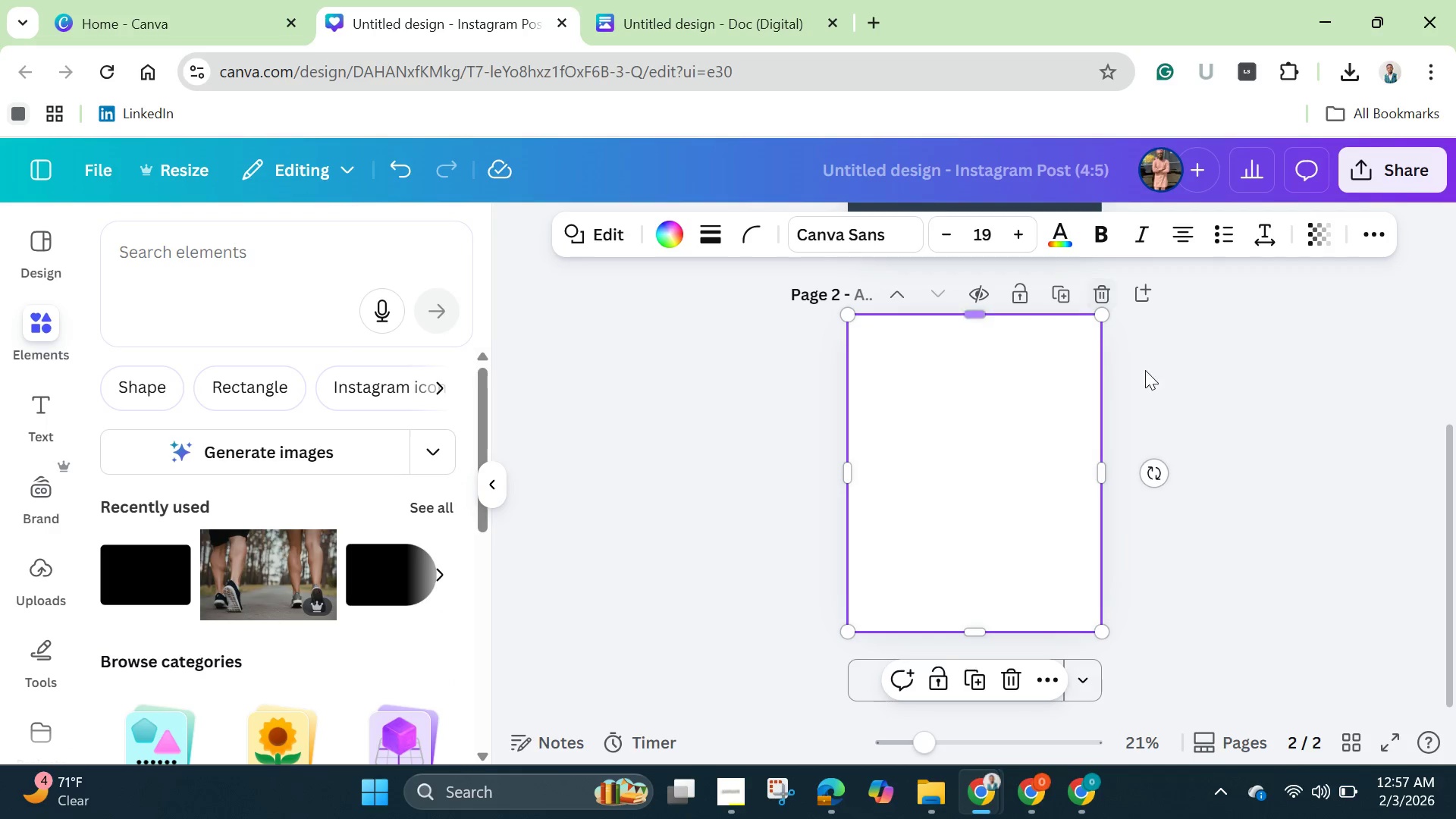 
left_click([1206, 398])
 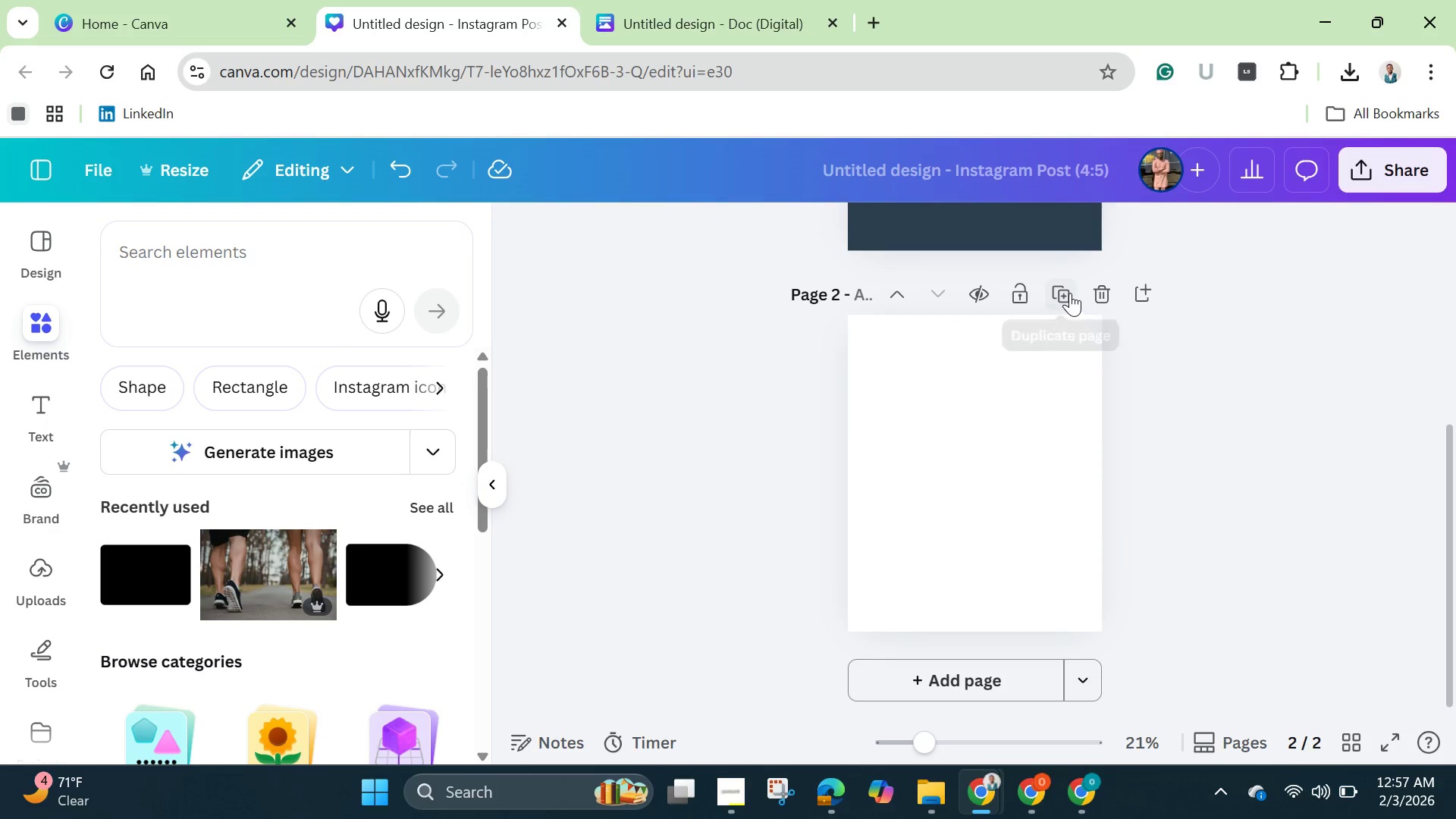 
left_click([1070, 293])
 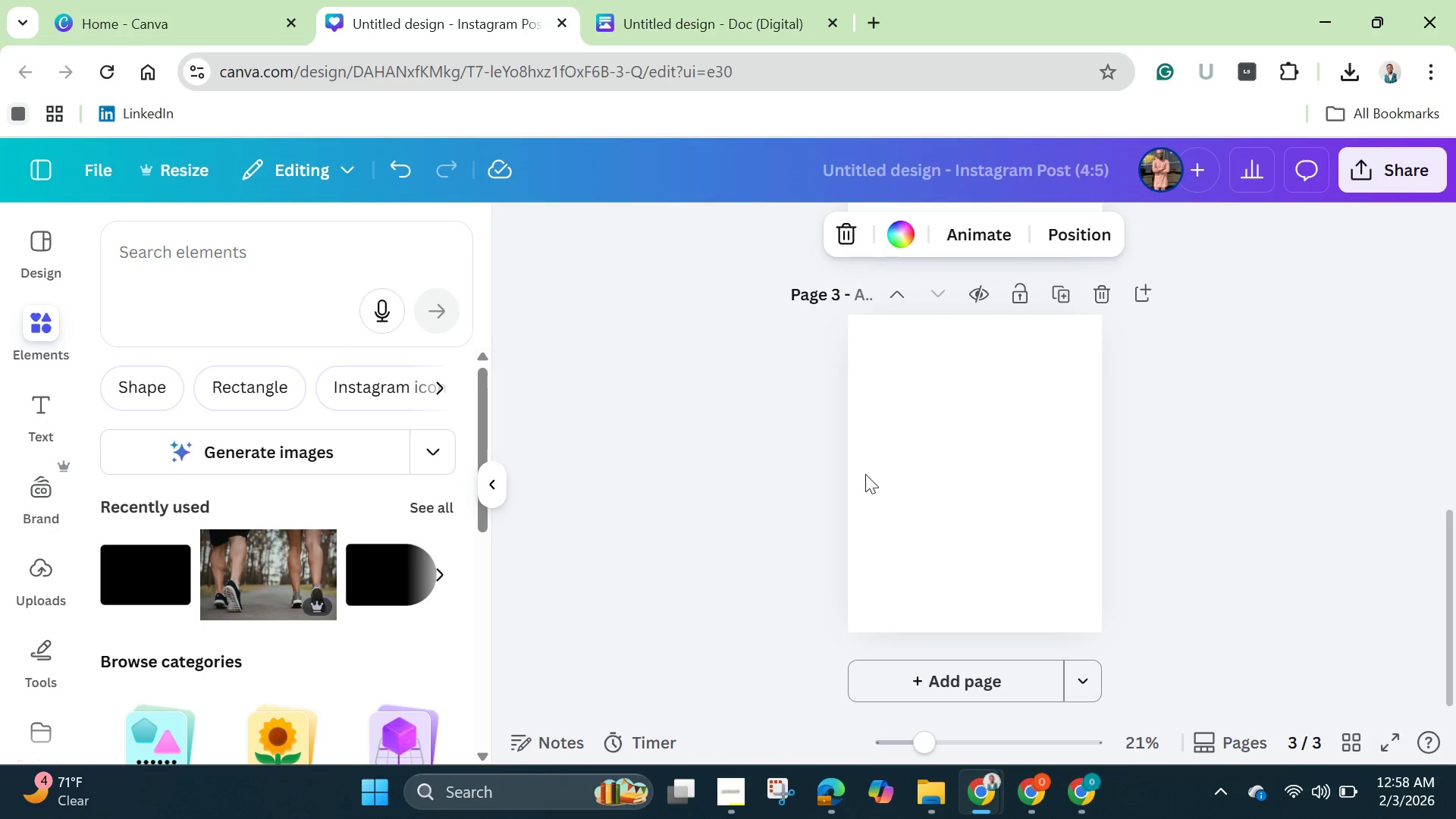 
left_click([956, 520])
 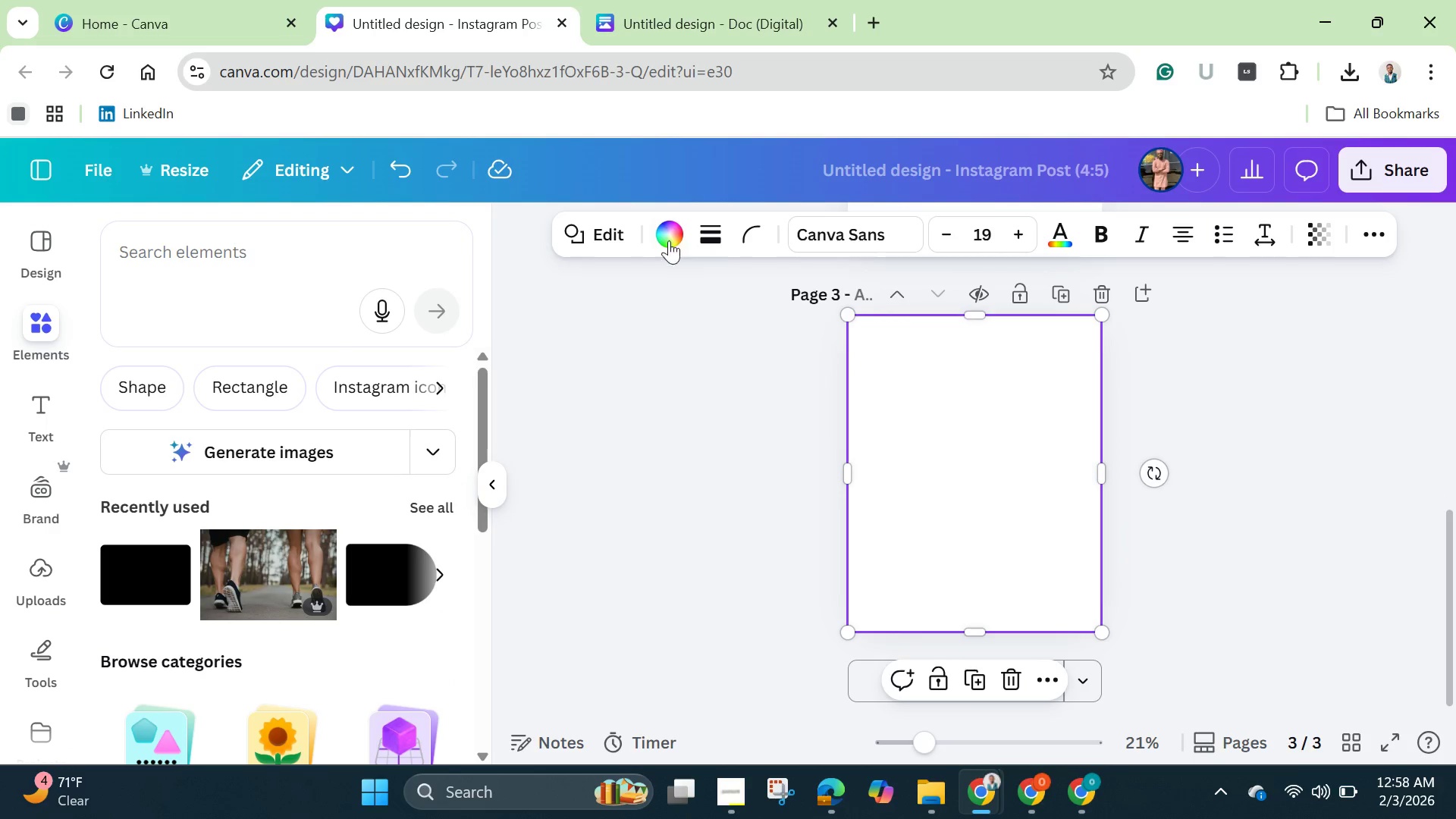 
left_click([661, 229])
 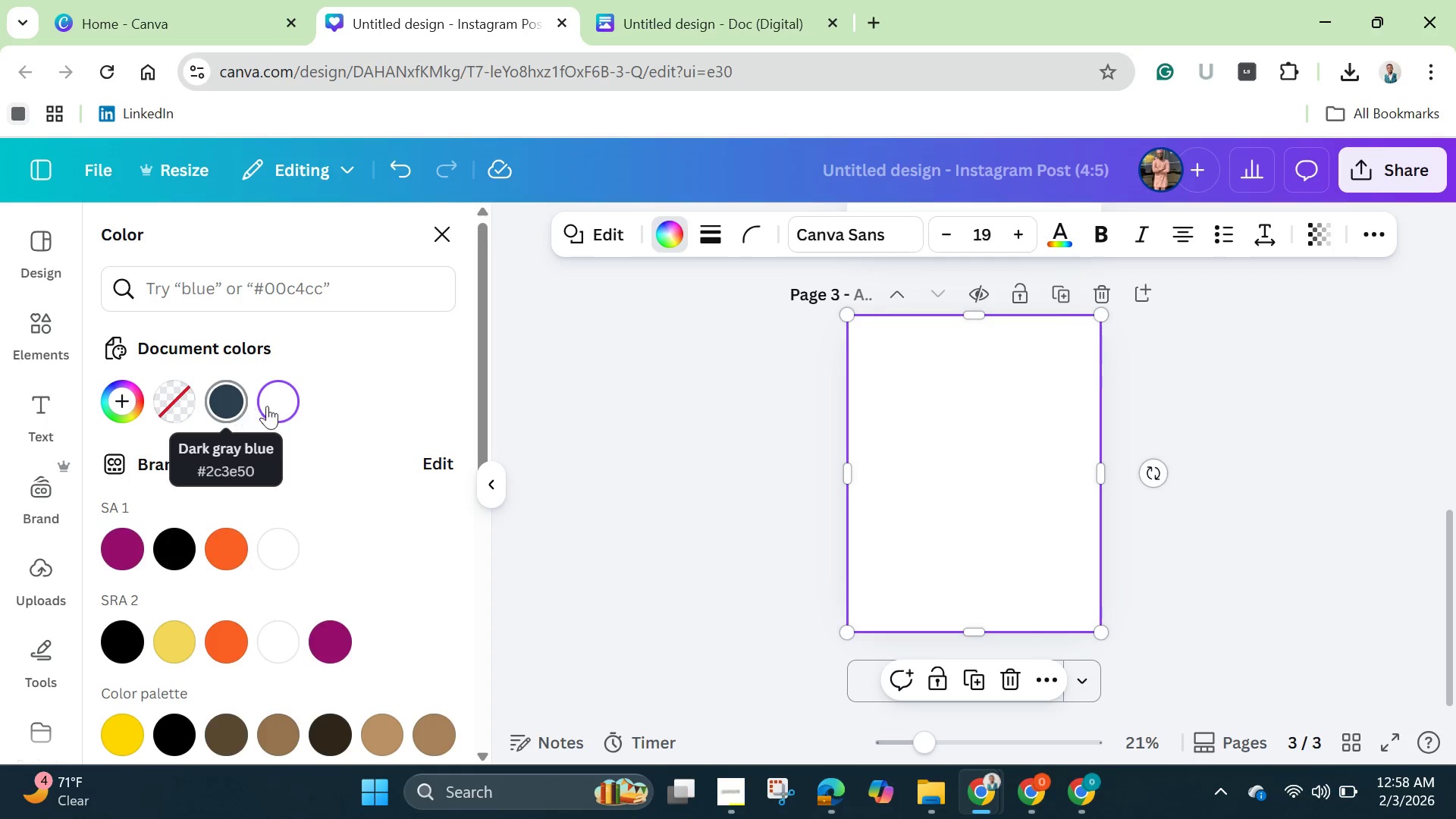 
double_click([278, 404])
 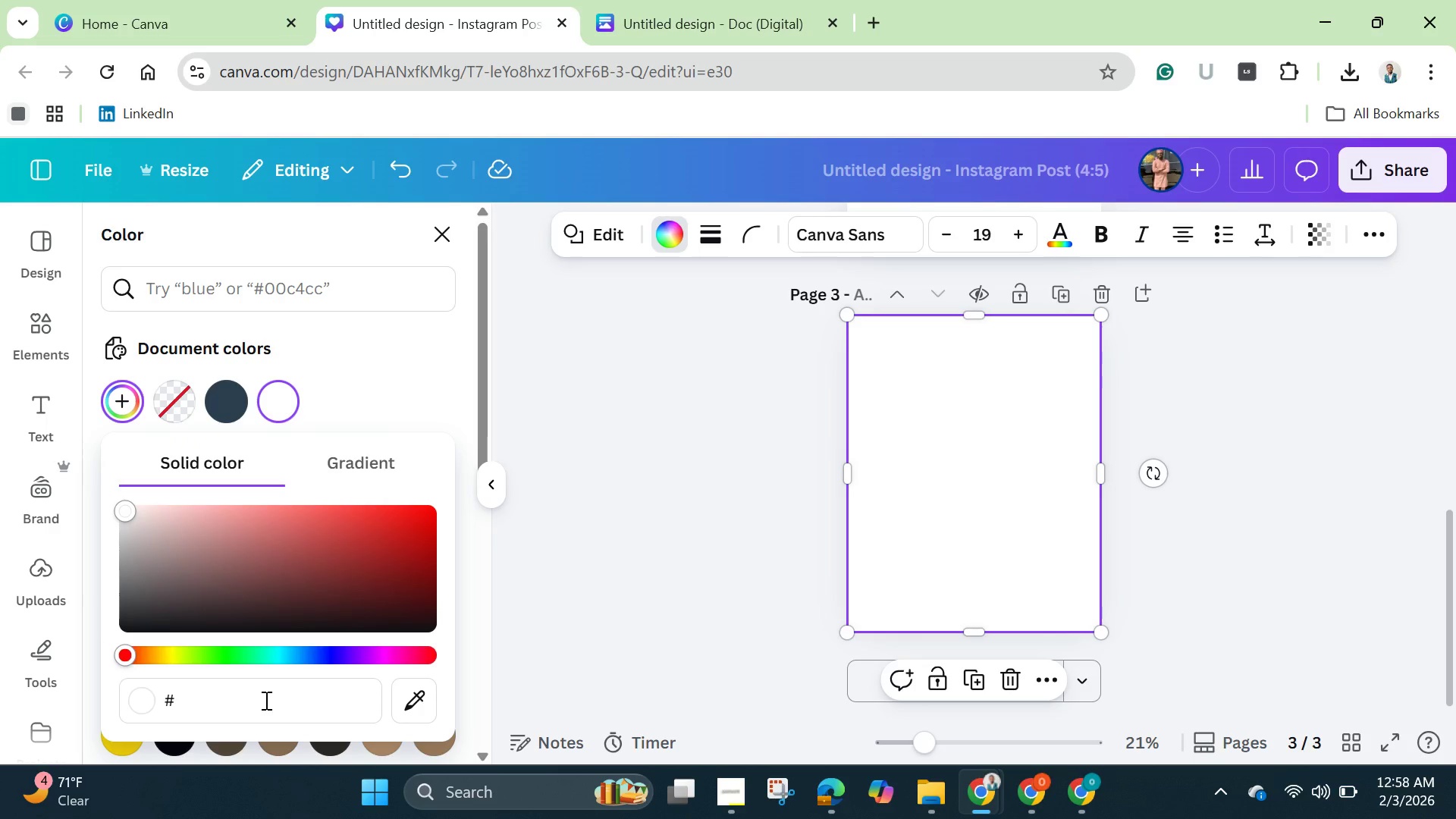 
type(008080)
 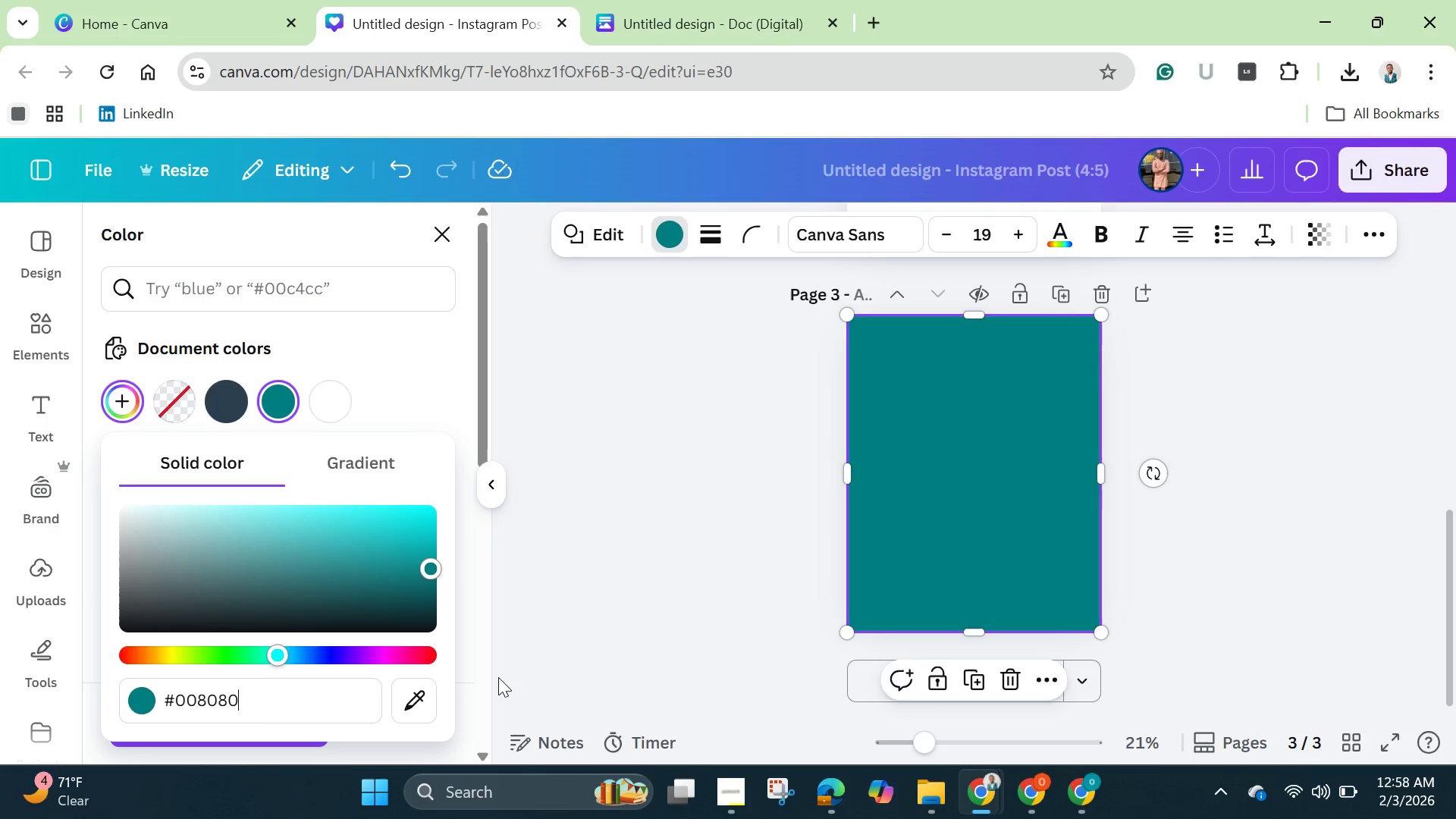 
left_click([675, 562])
 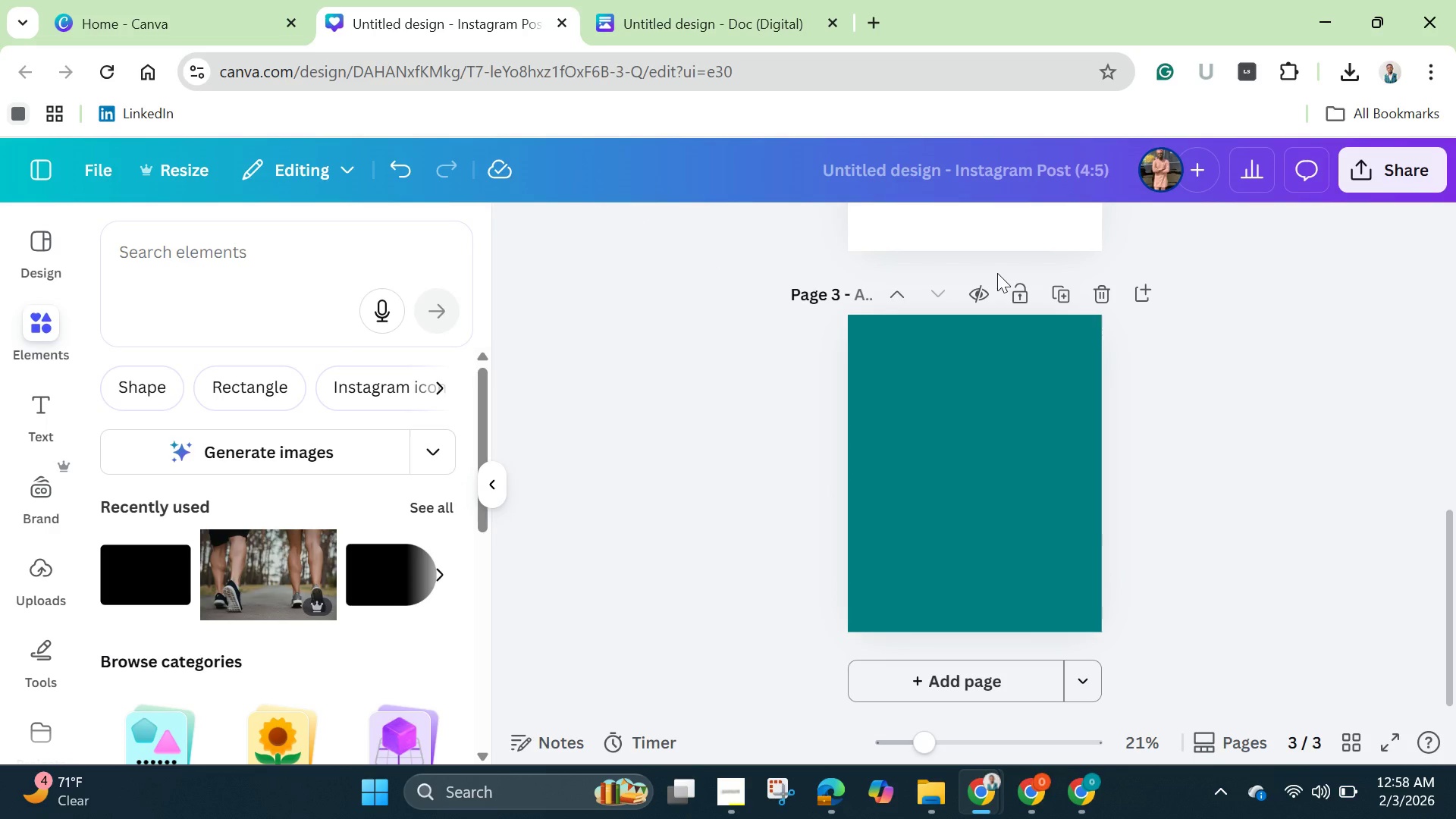 
wait(13.39)
 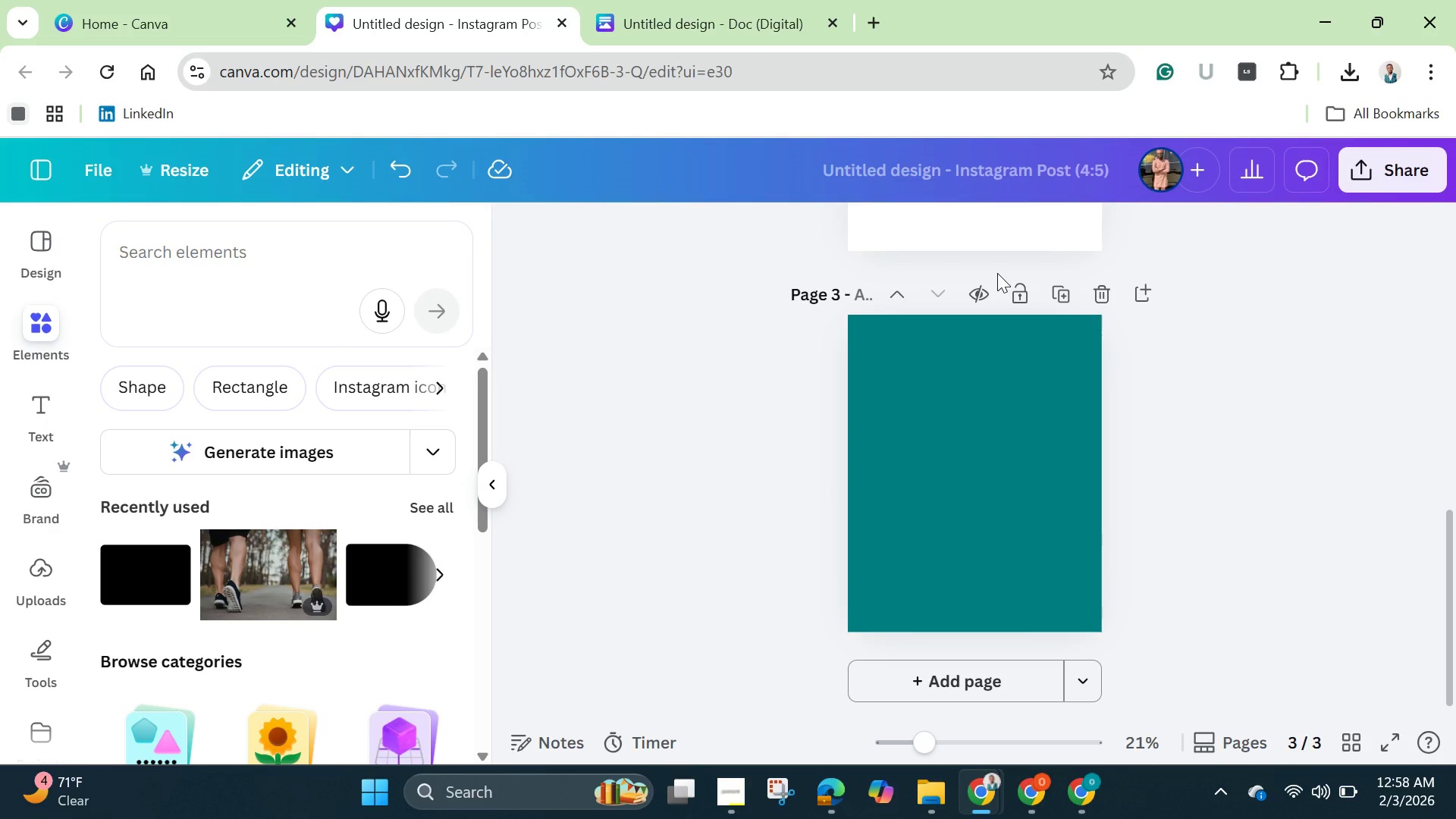 
left_click([779, 426])
 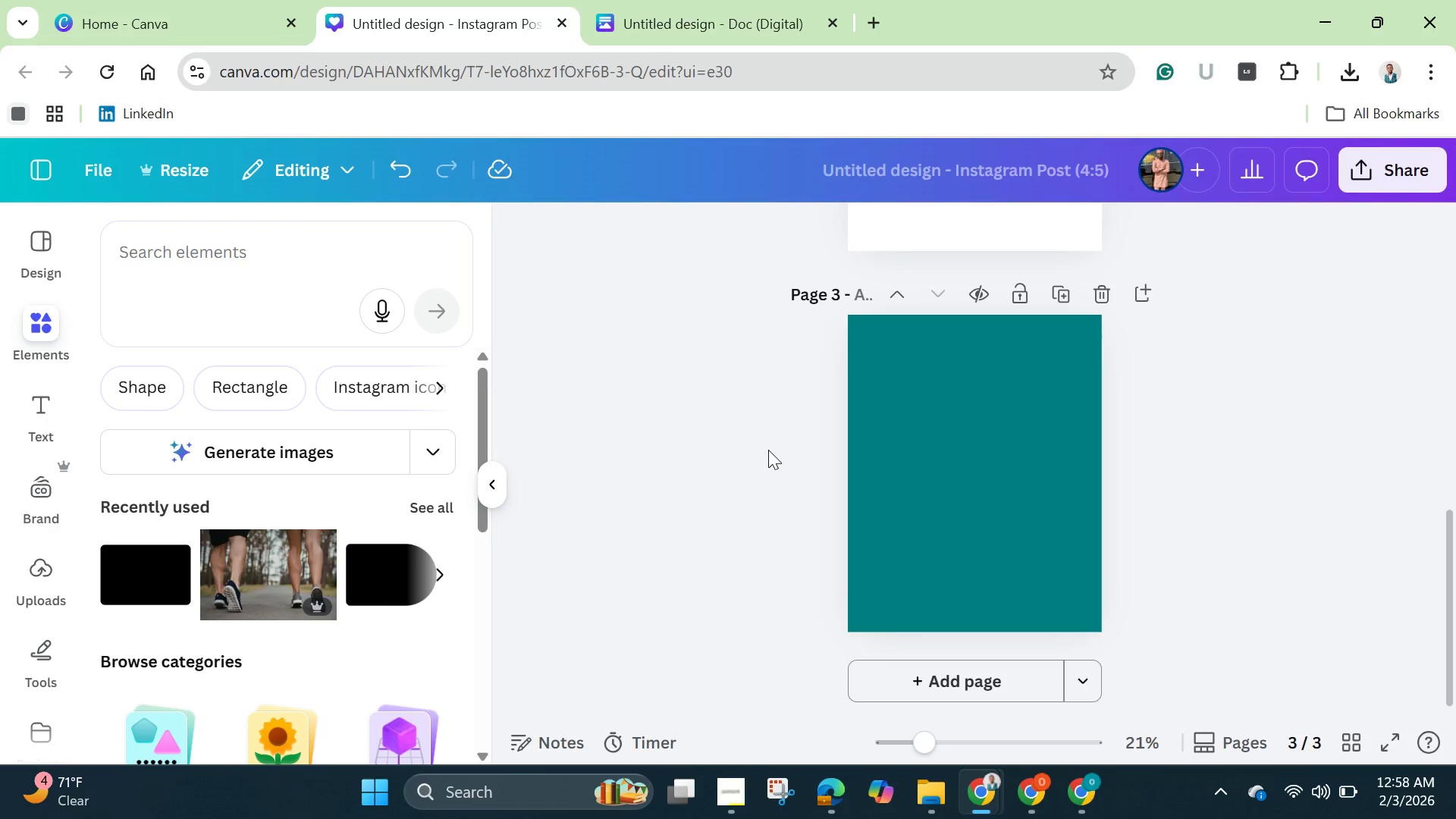 
scroll: coordinate [768, 450], scroll_direction: up, amount: 3.0
 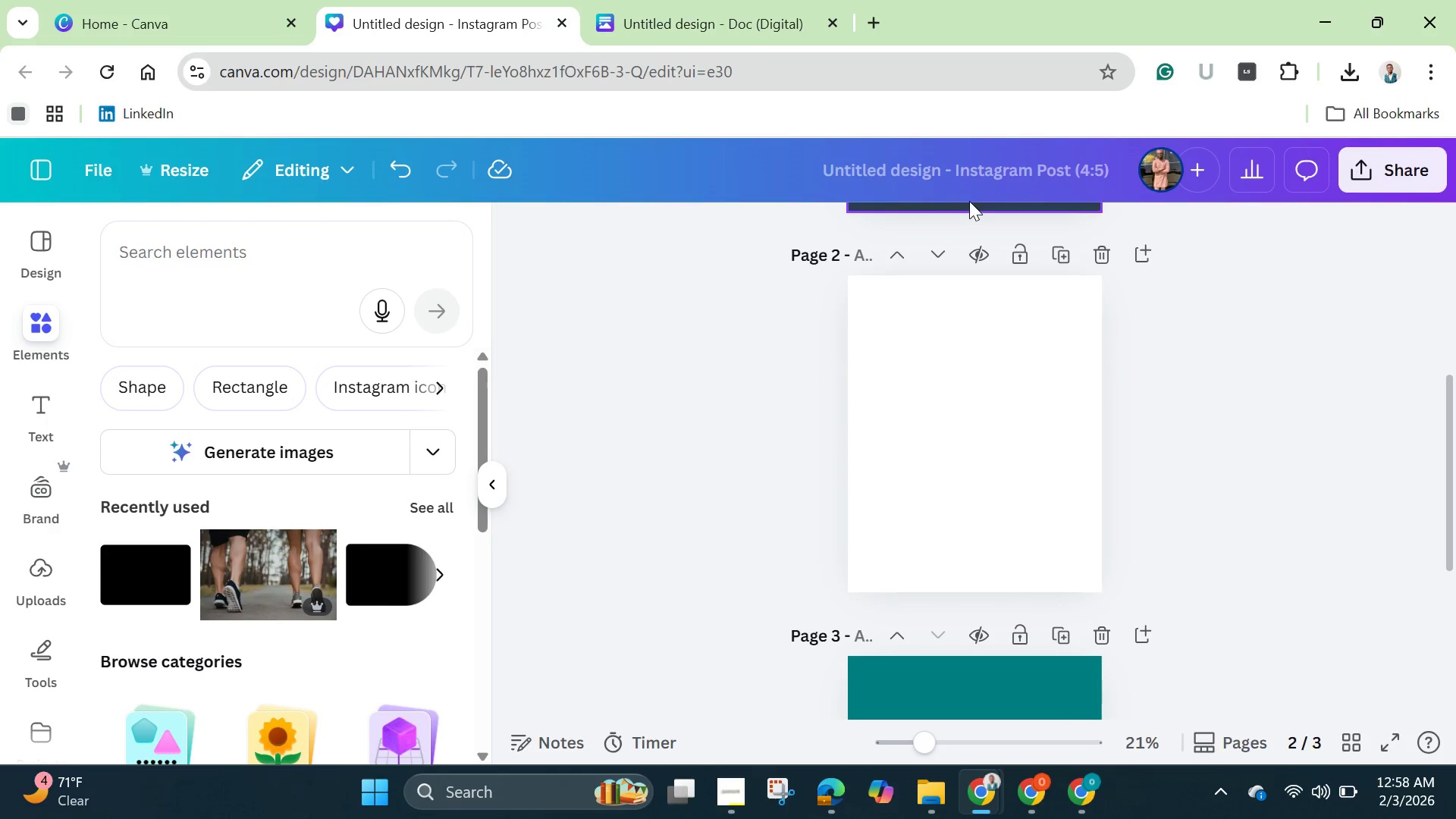 
left_click([973, 174])
 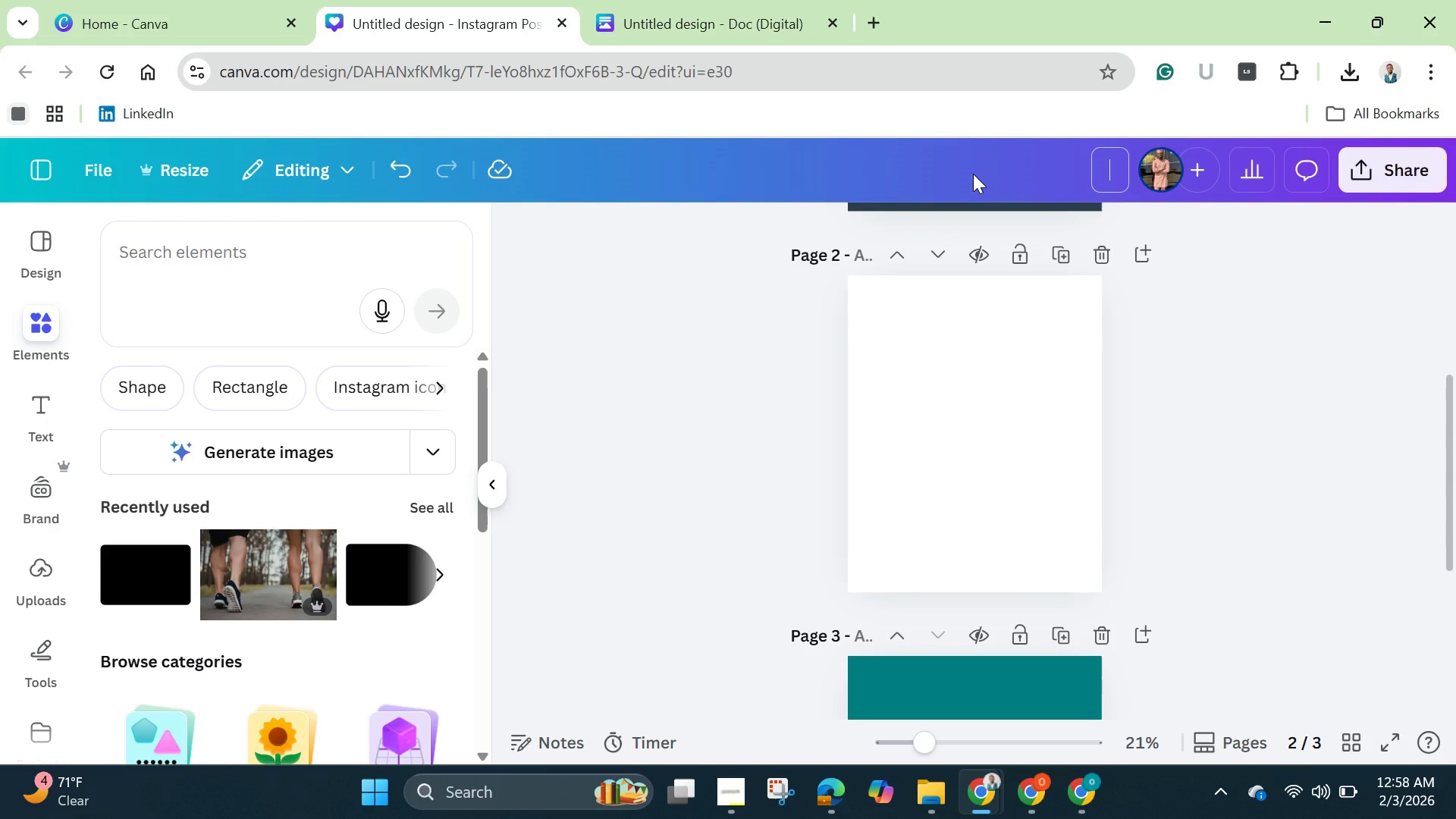 
wait(14.78)
 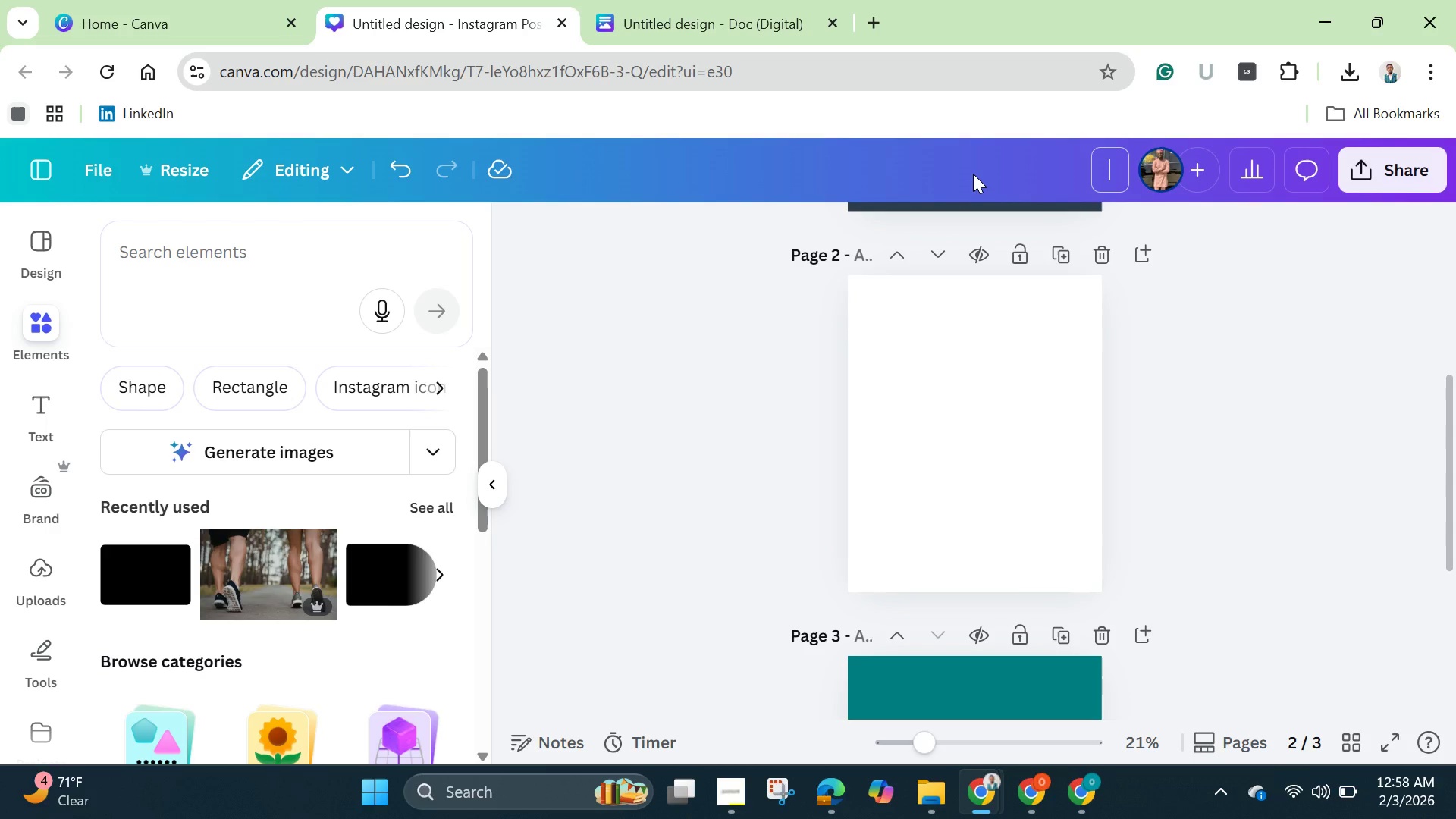 
left_click([1271, 444])
 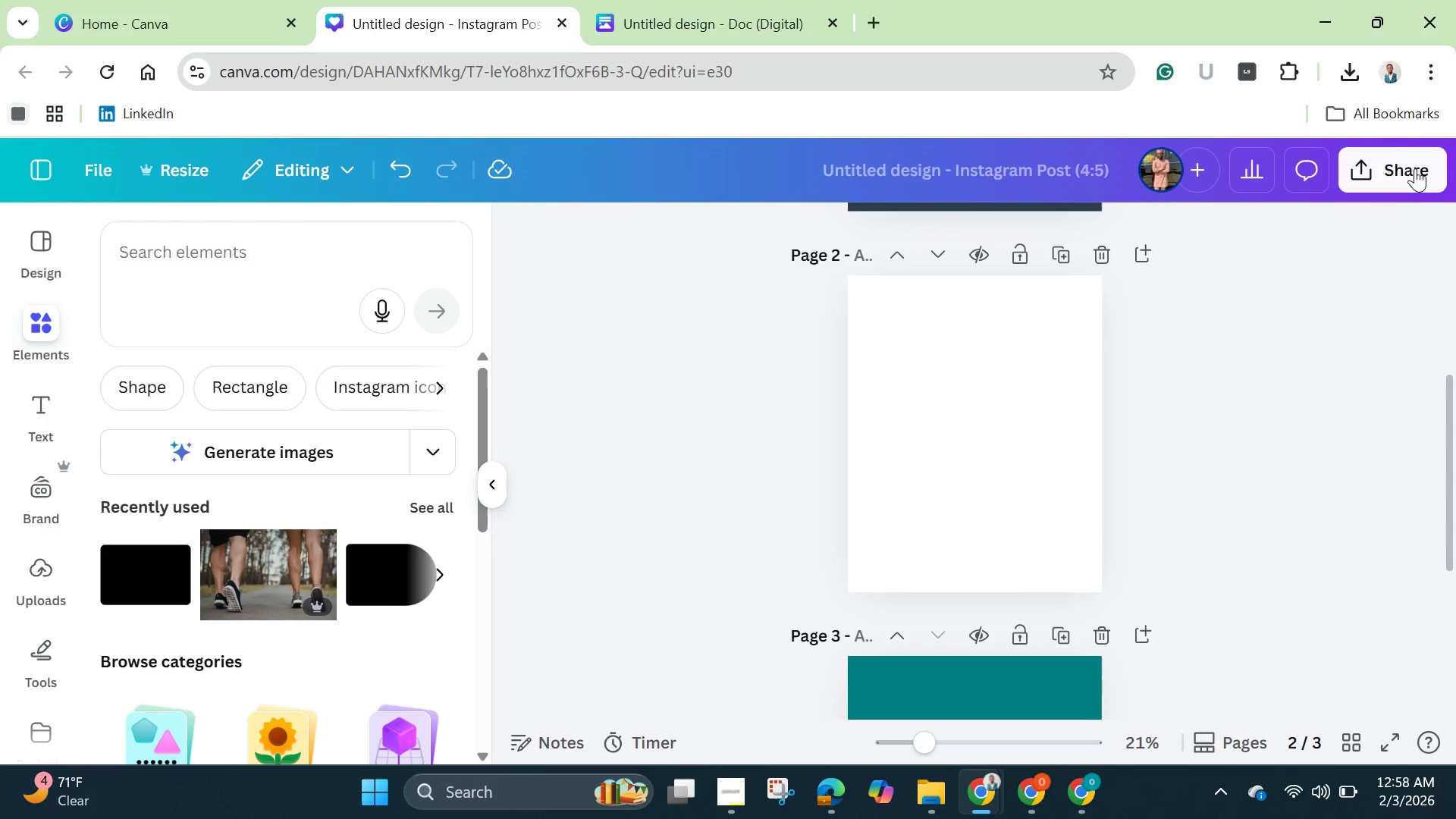 
left_click([1414, 168])
 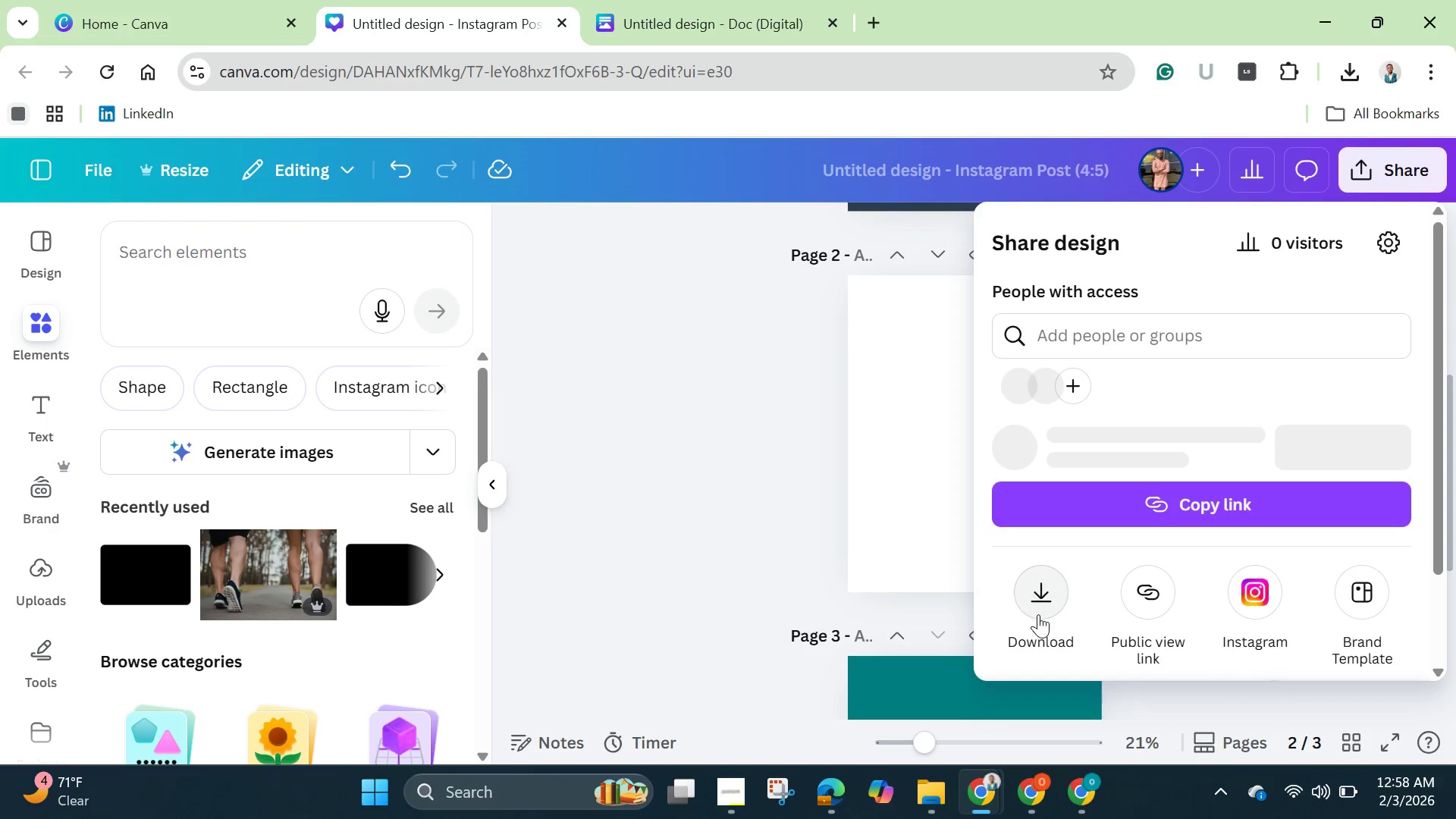 
left_click([1045, 595])
 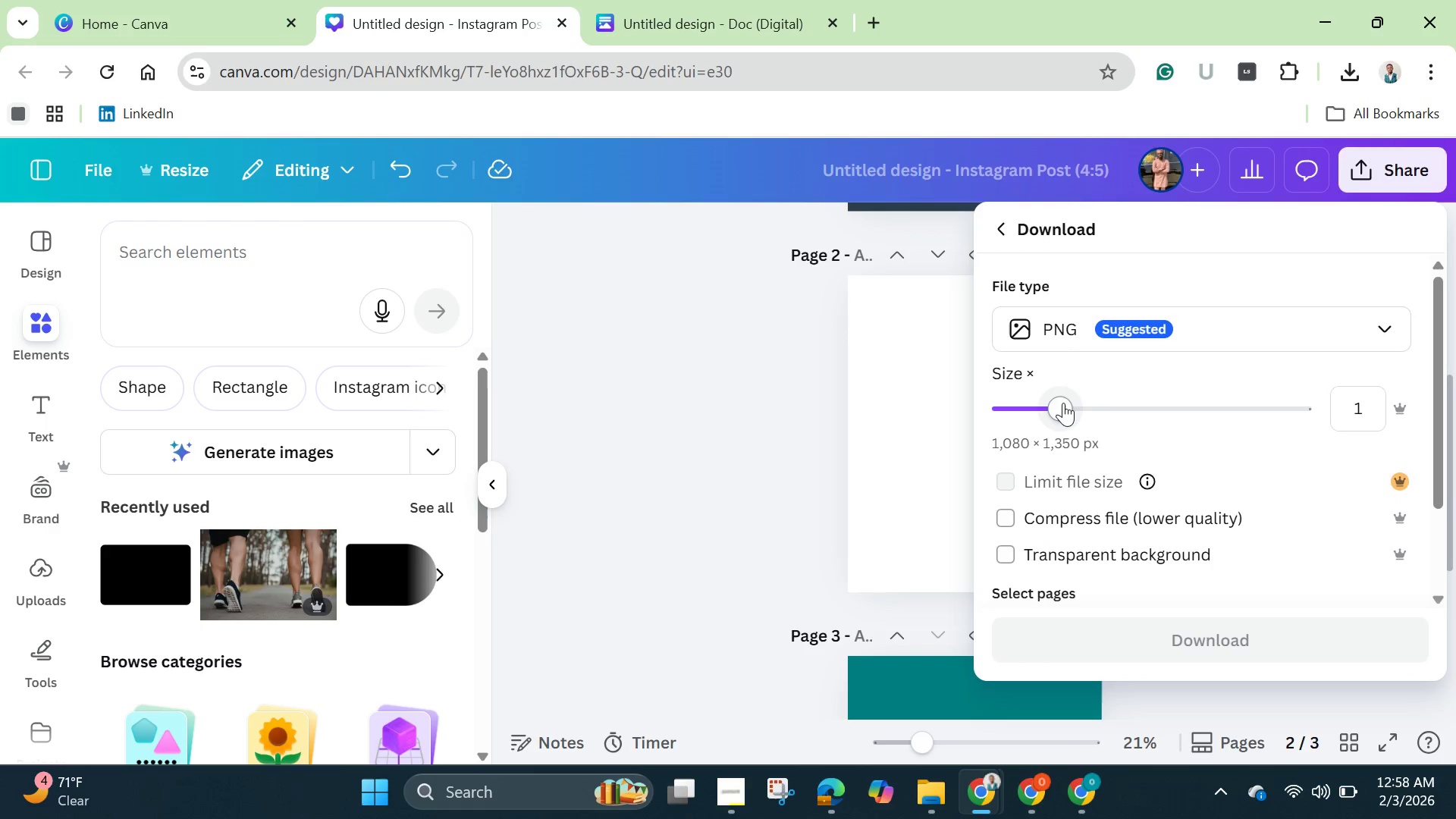 
wait(5.55)
 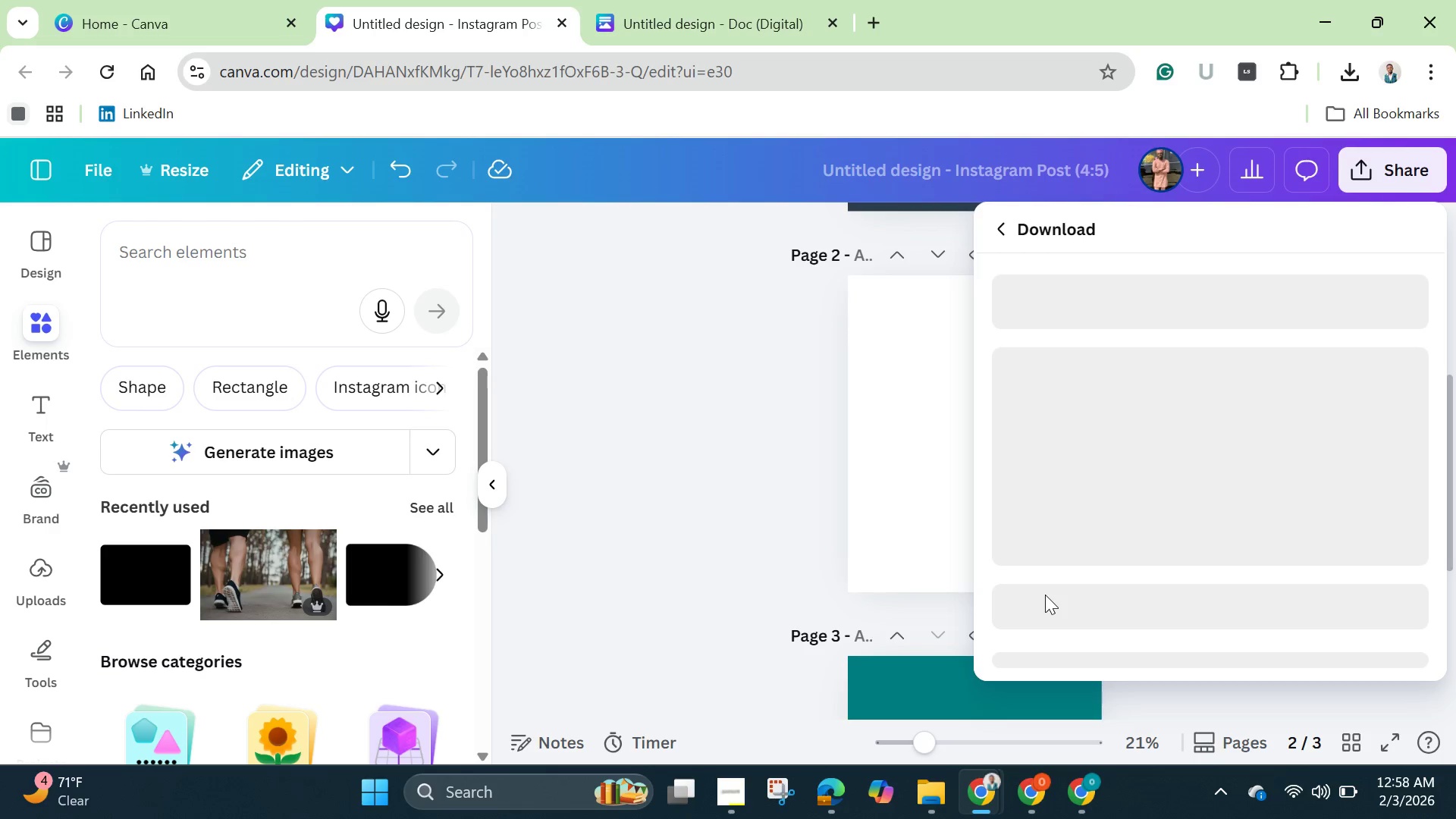 
left_click_drag(start_coordinate=[1067, 411], to_coordinate=[1128, 421])
 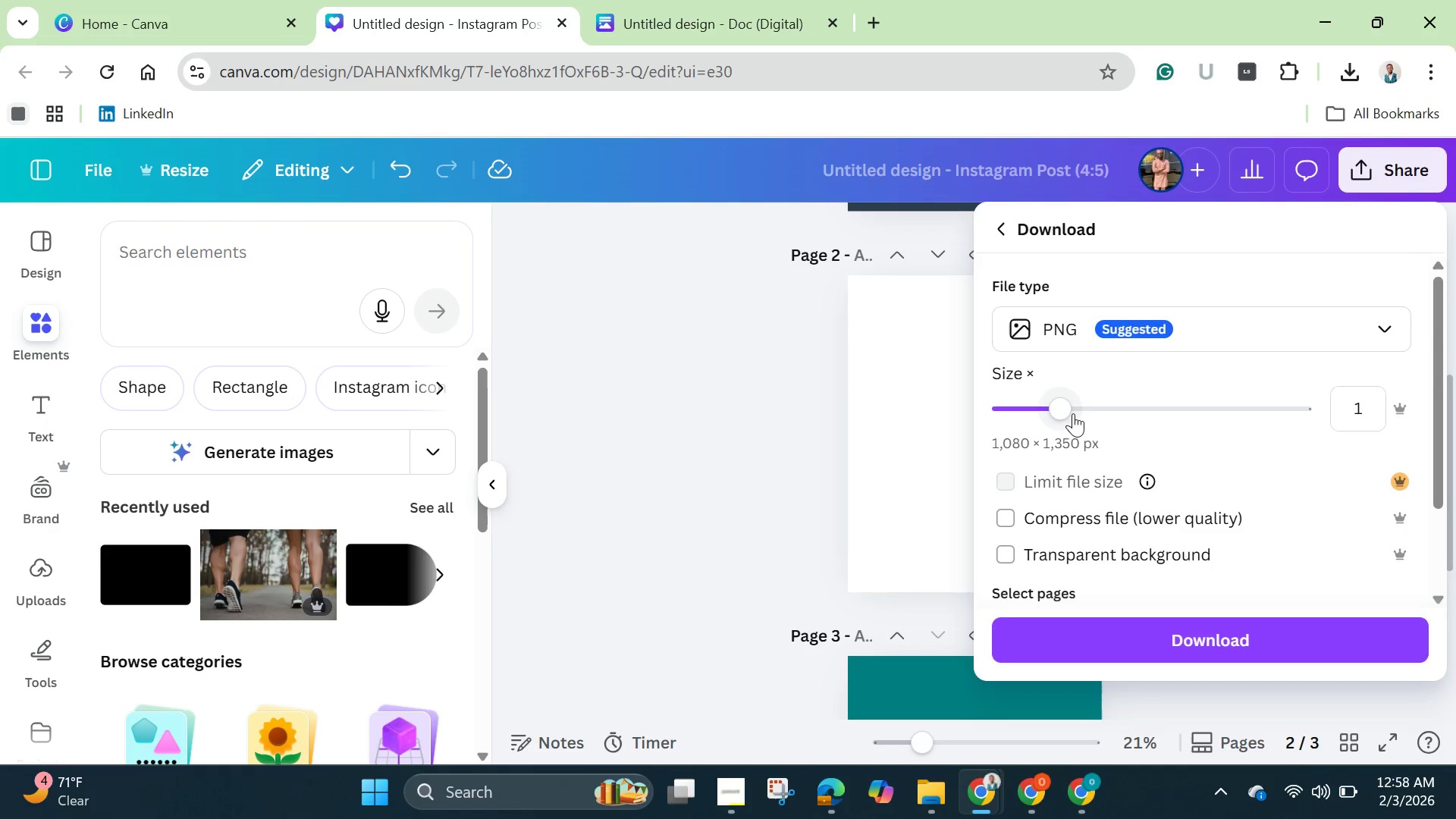 
left_click_drag(start_coordinate=[1073, 413], to_coordinate=[1122, 416])